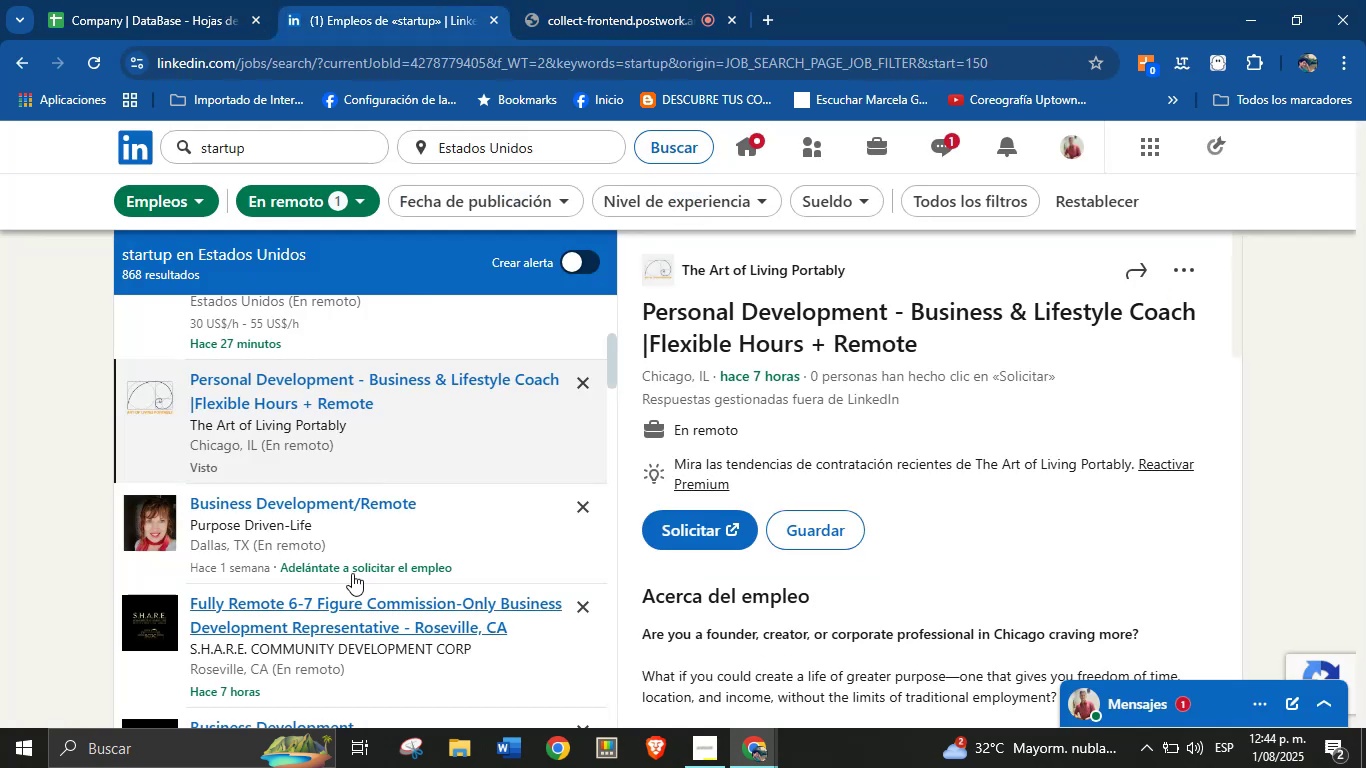 
scroll: coordinate [382, 454], scroll_direction: down, amount: 2.0
 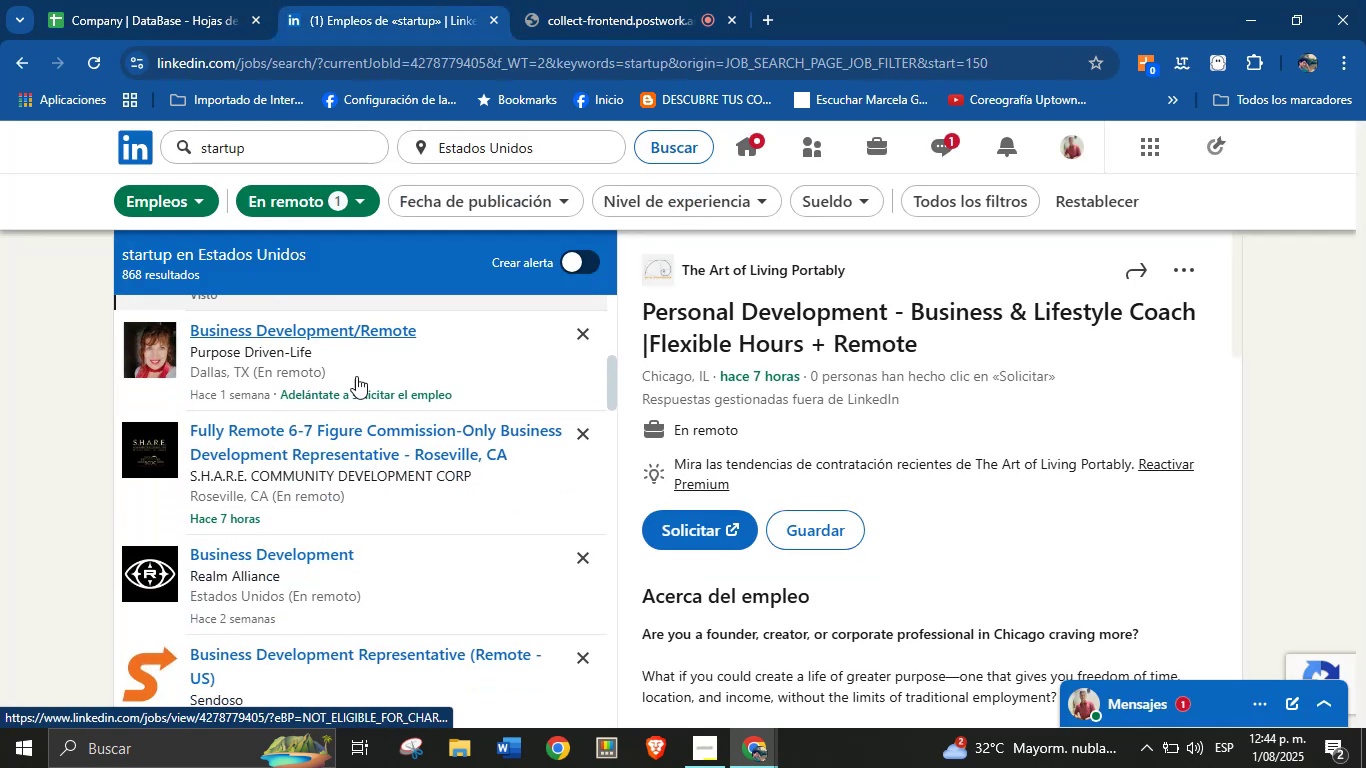 
left_click([346, 327])
 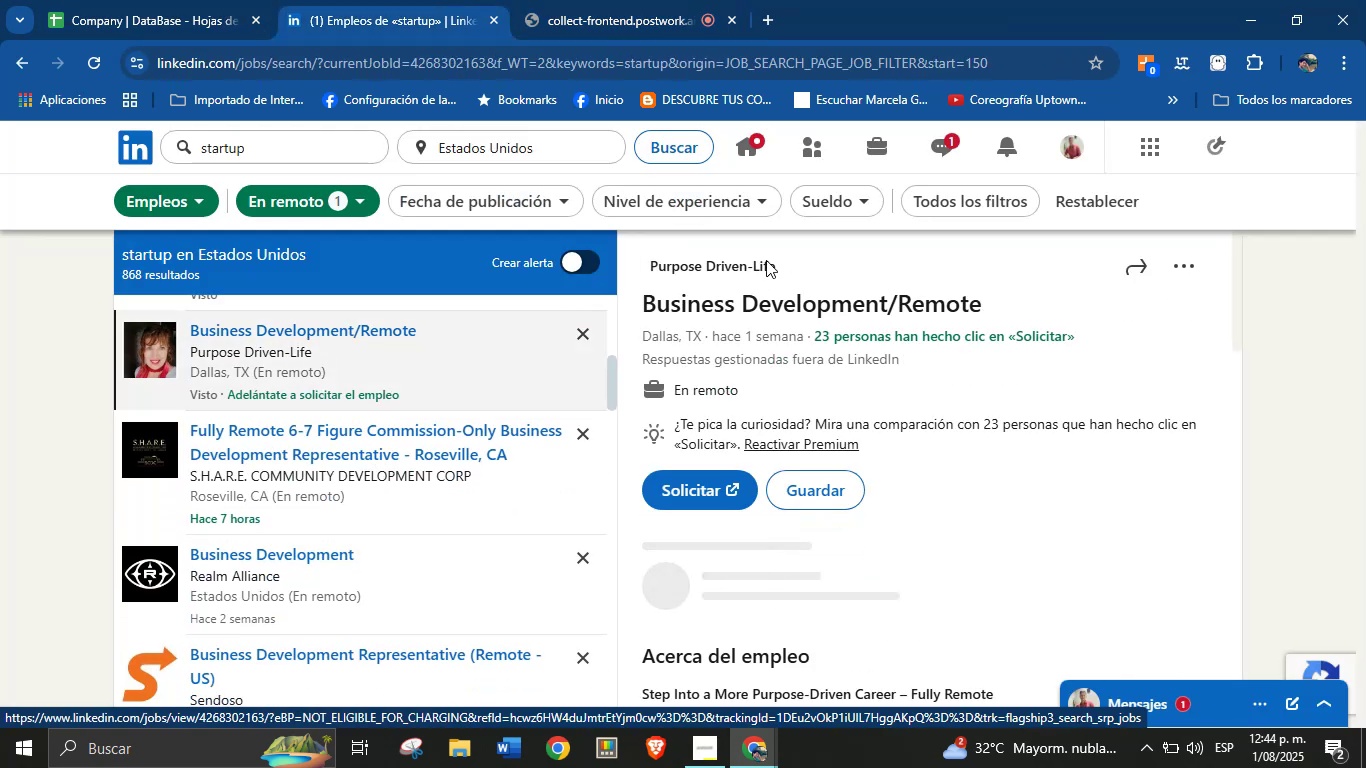 
right_click([697, 268])
 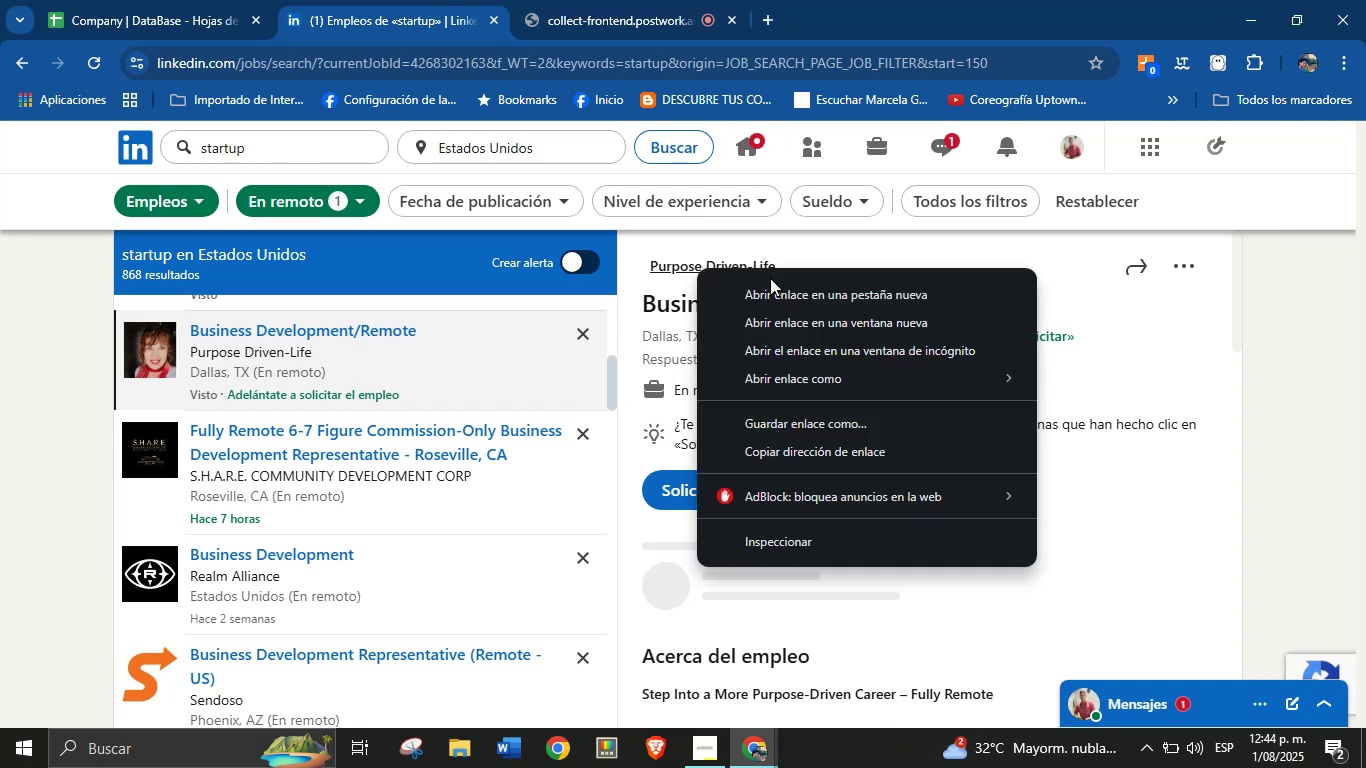 
left_click([774, 287])
 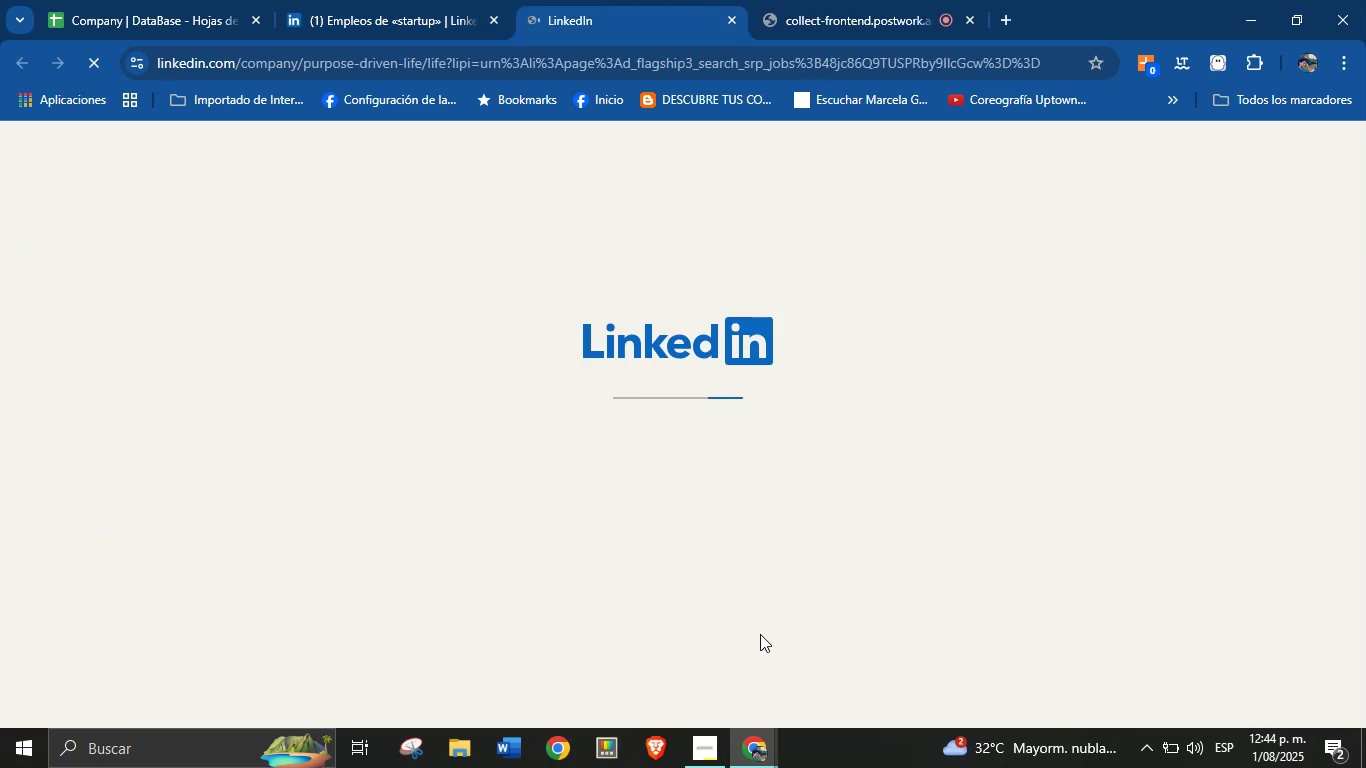 
wait(7.19)
 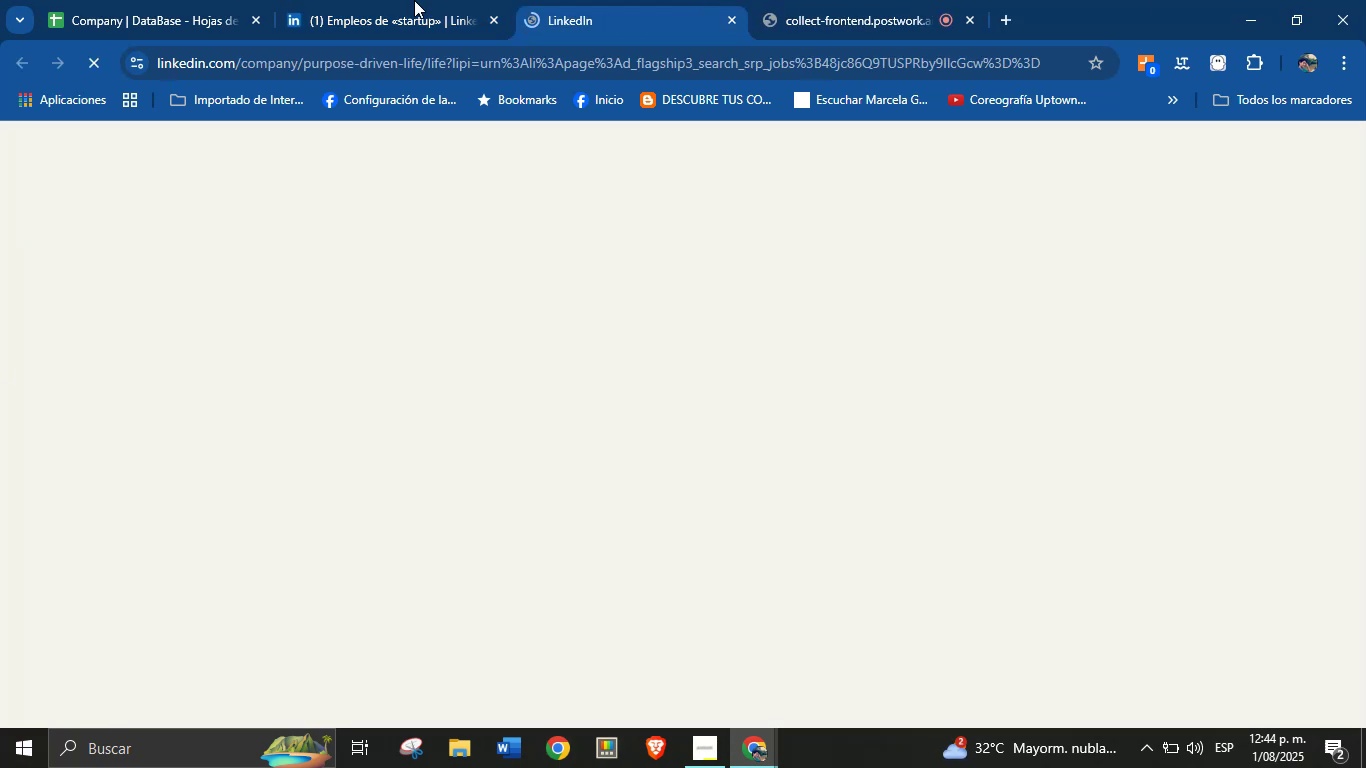 
mouse_move([529, 285])
 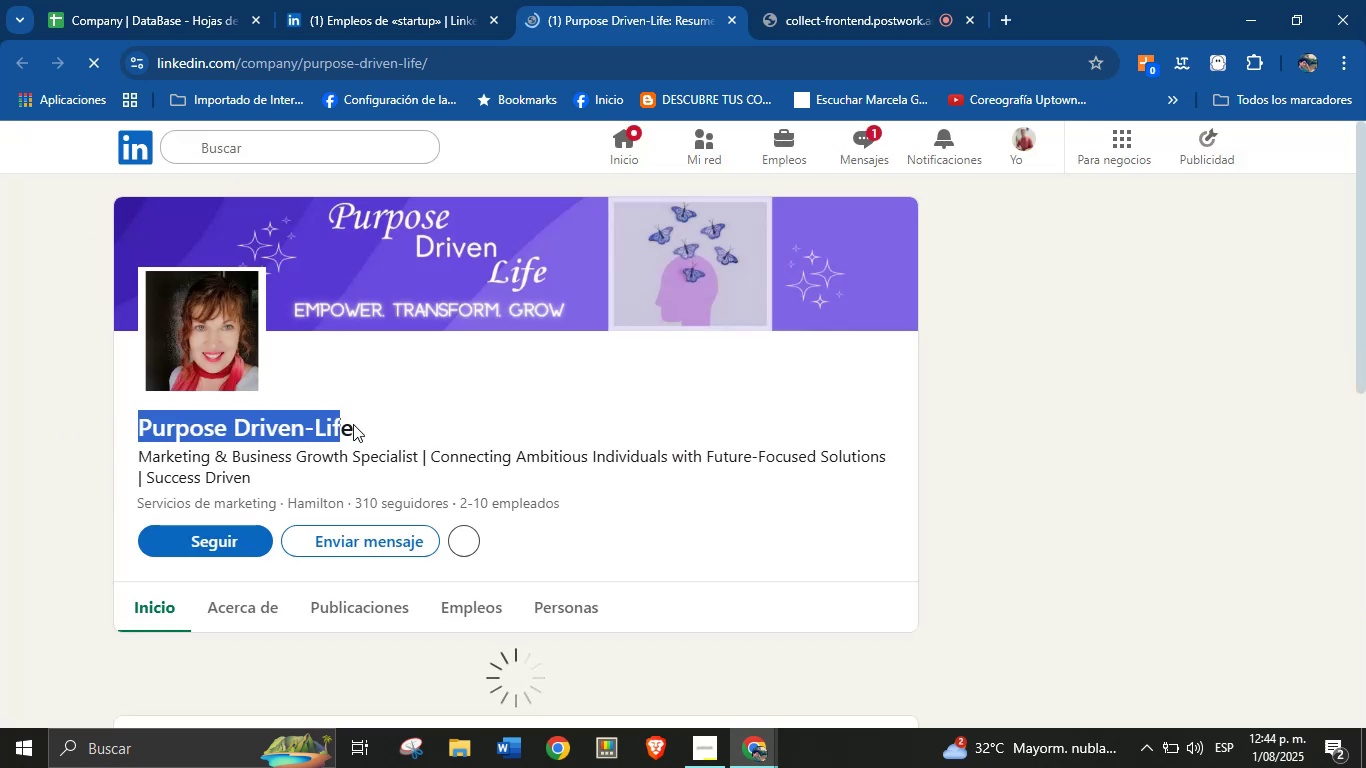 
right_click([329, 424])
 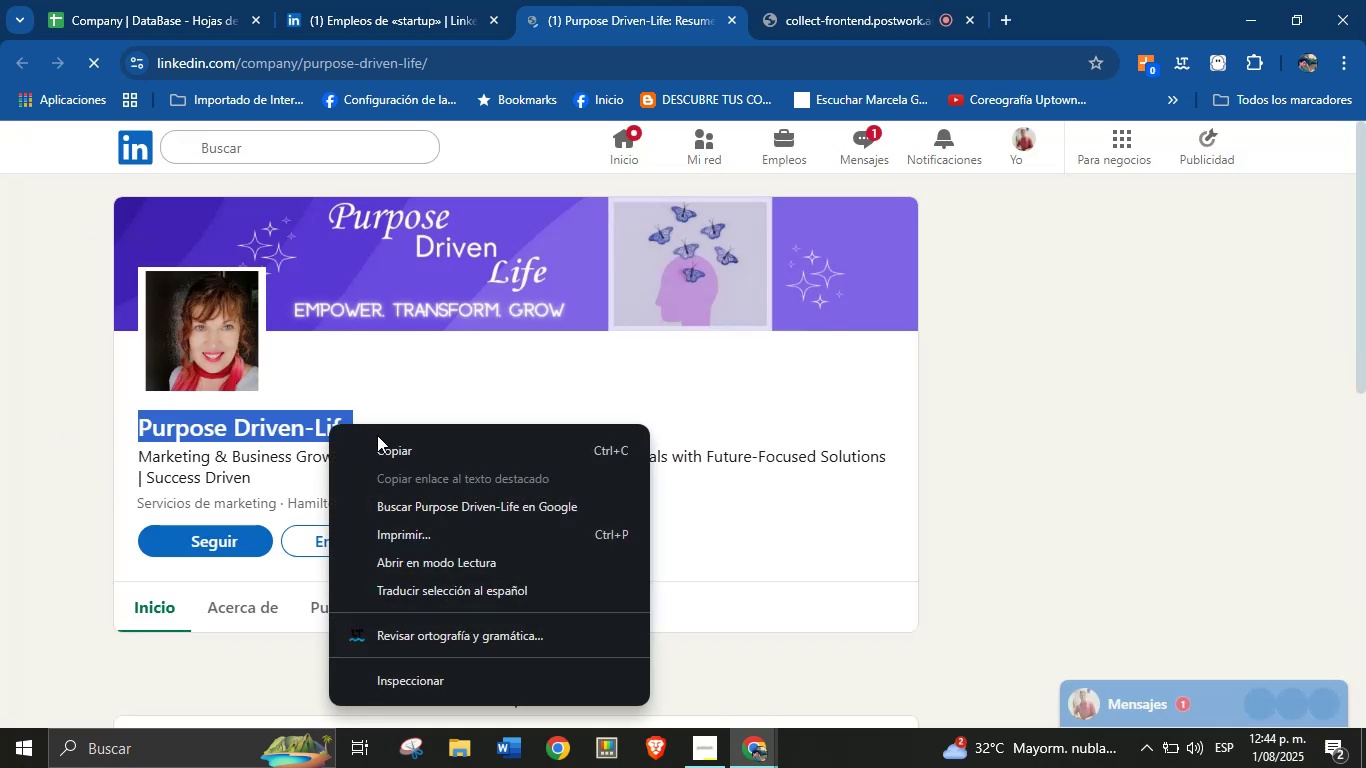 
left_click([380, 441])
 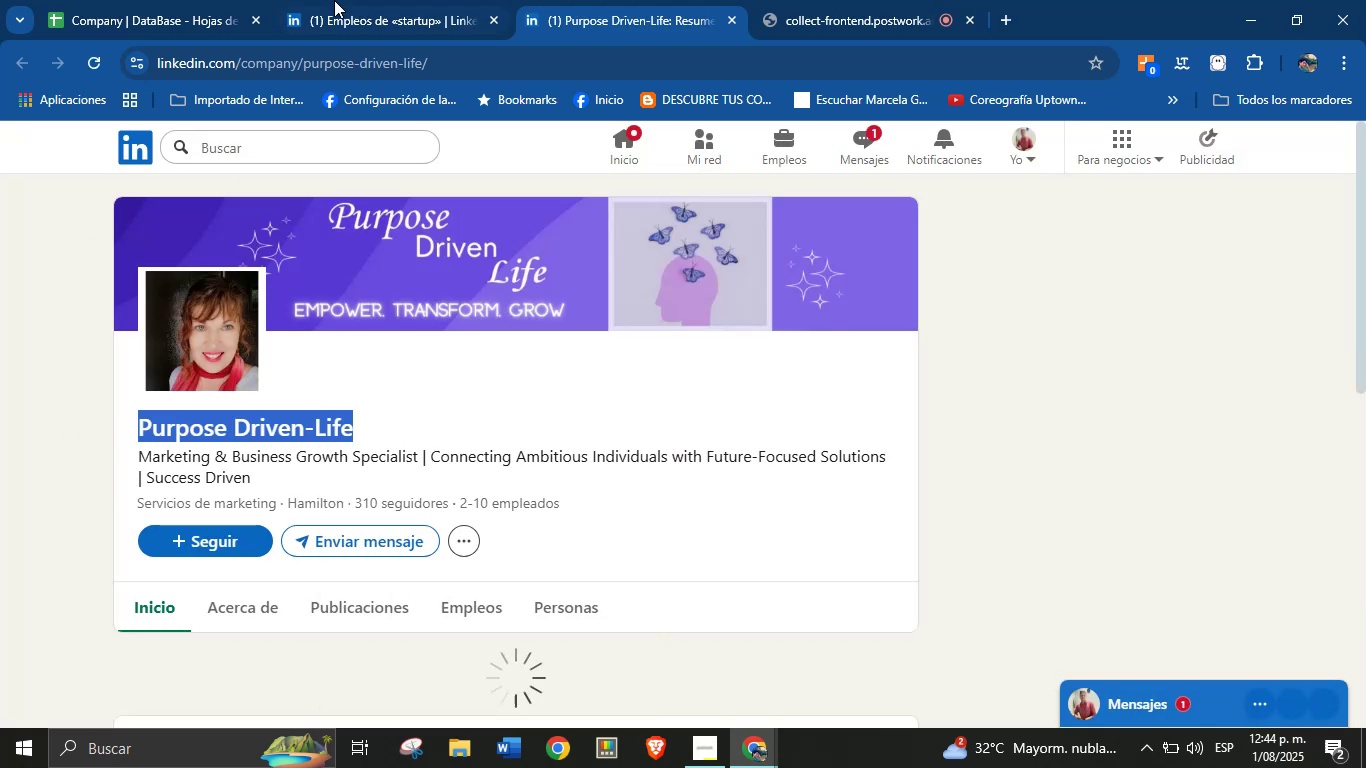 
left_click([130, 0])
 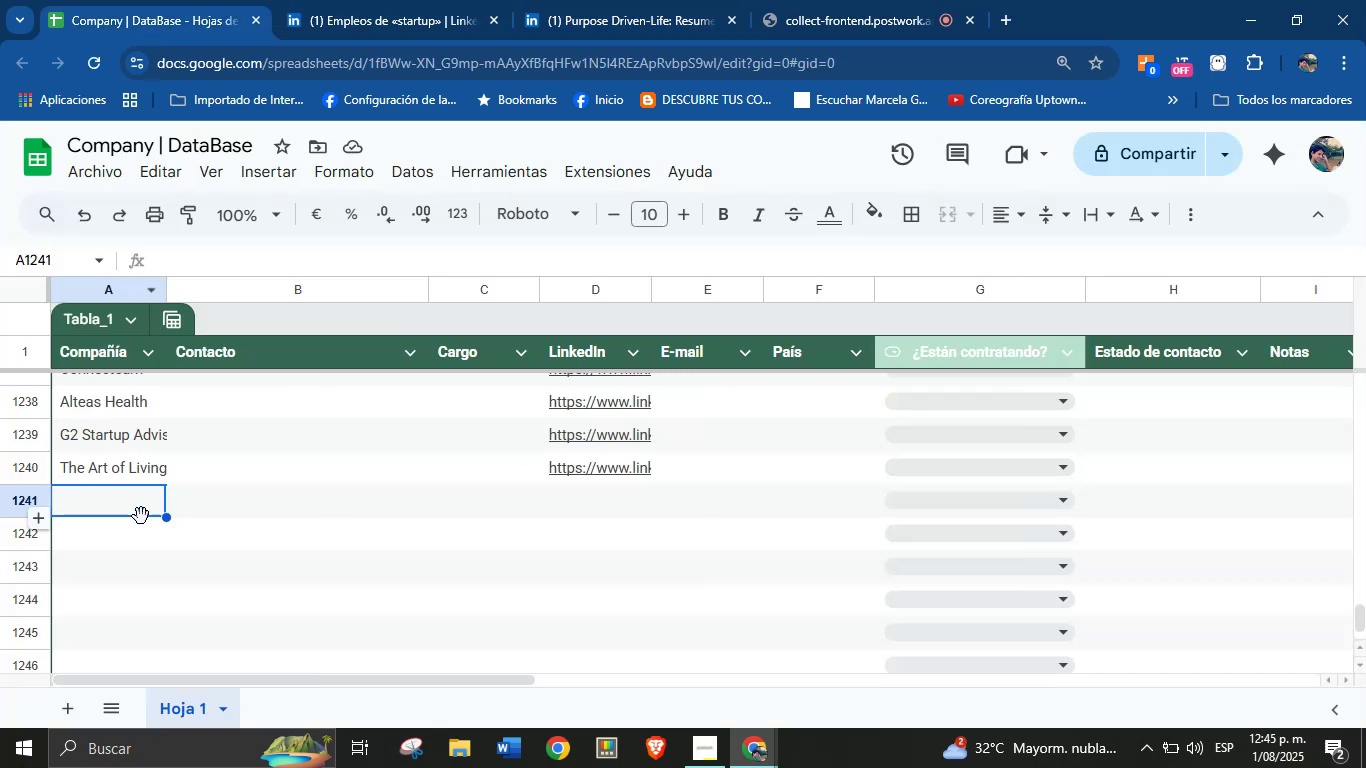 
left_click([131, 503])
 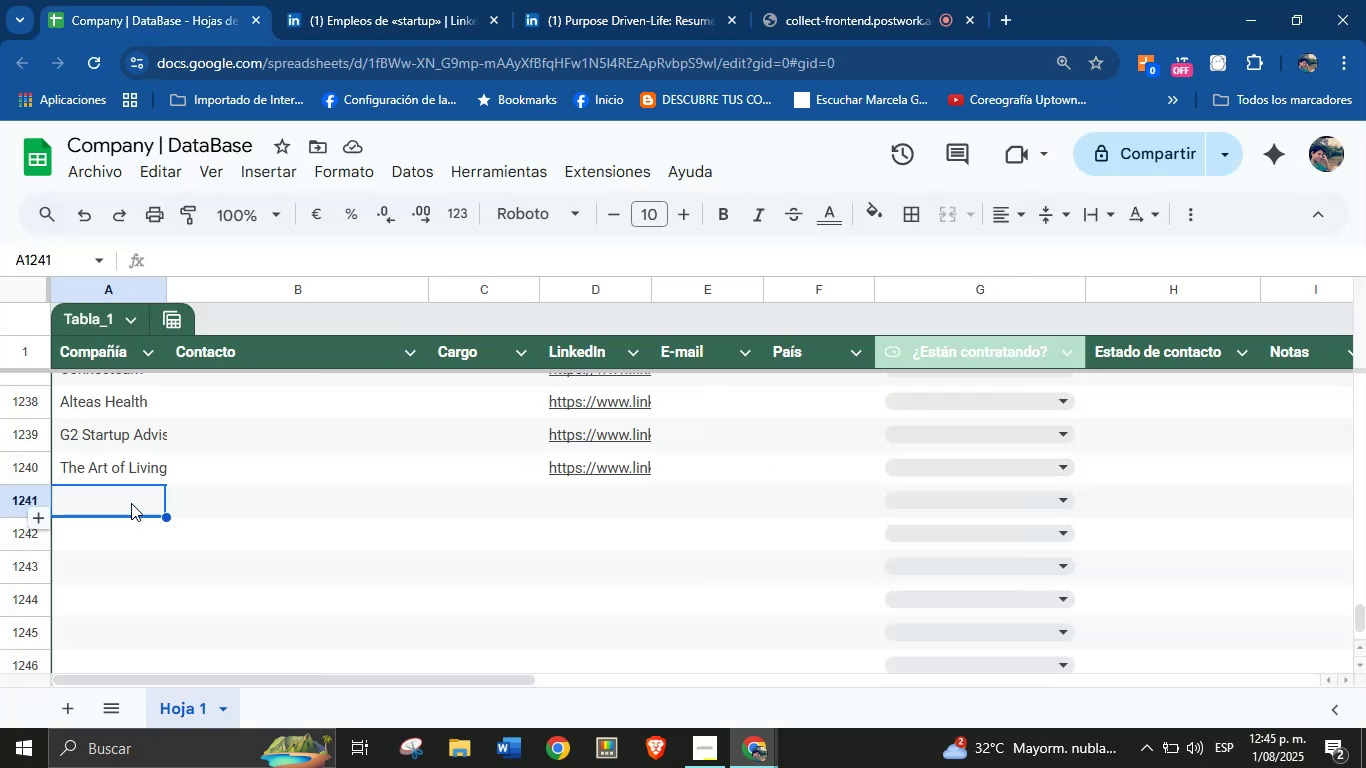 
key(Control+V)
 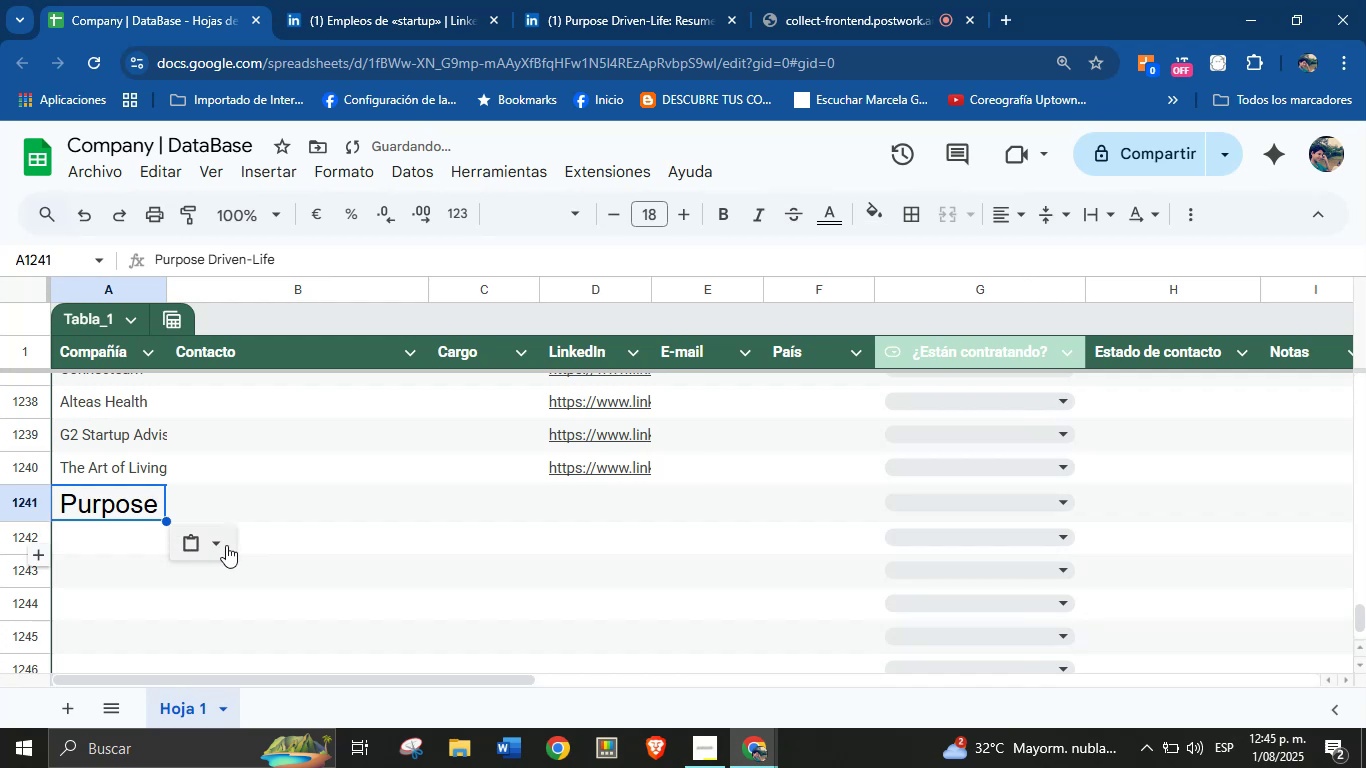 
left_click([216, 544])
 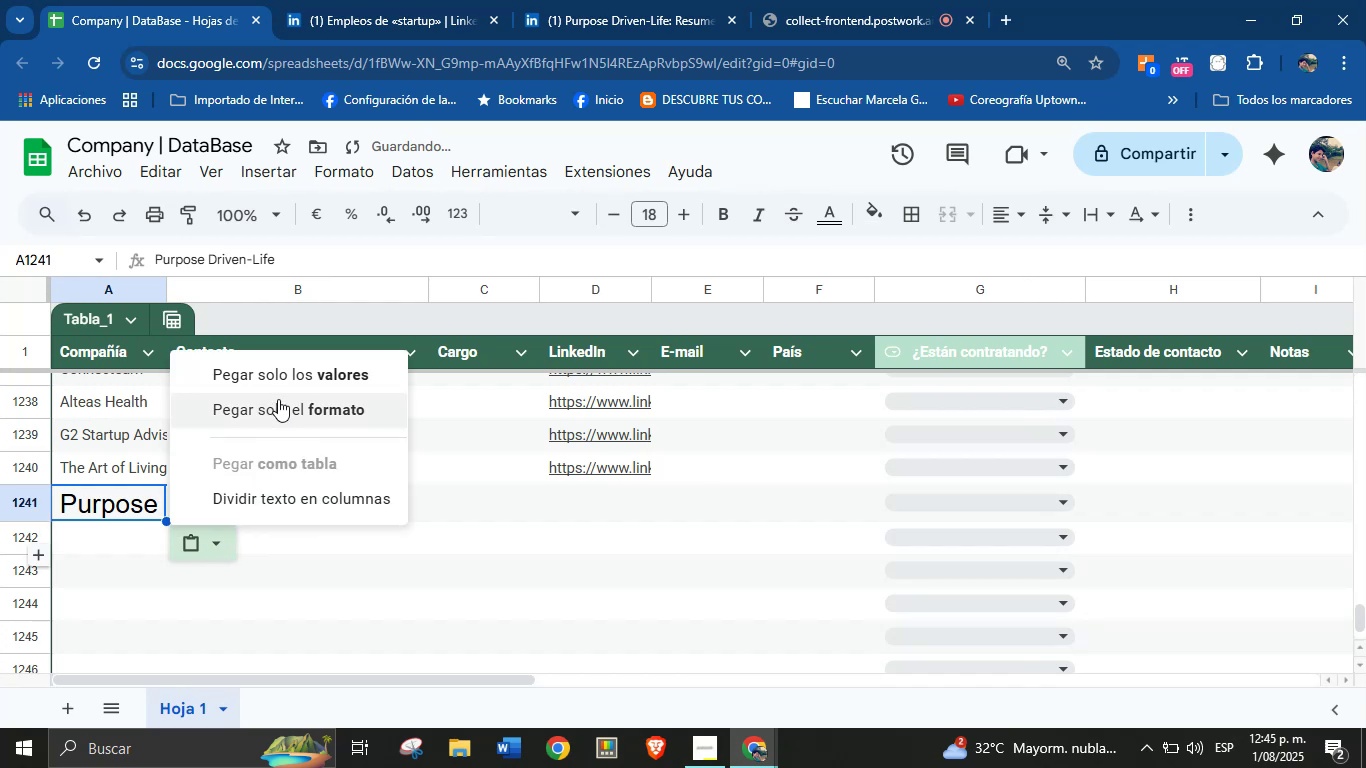 
left_click([296, 372])
 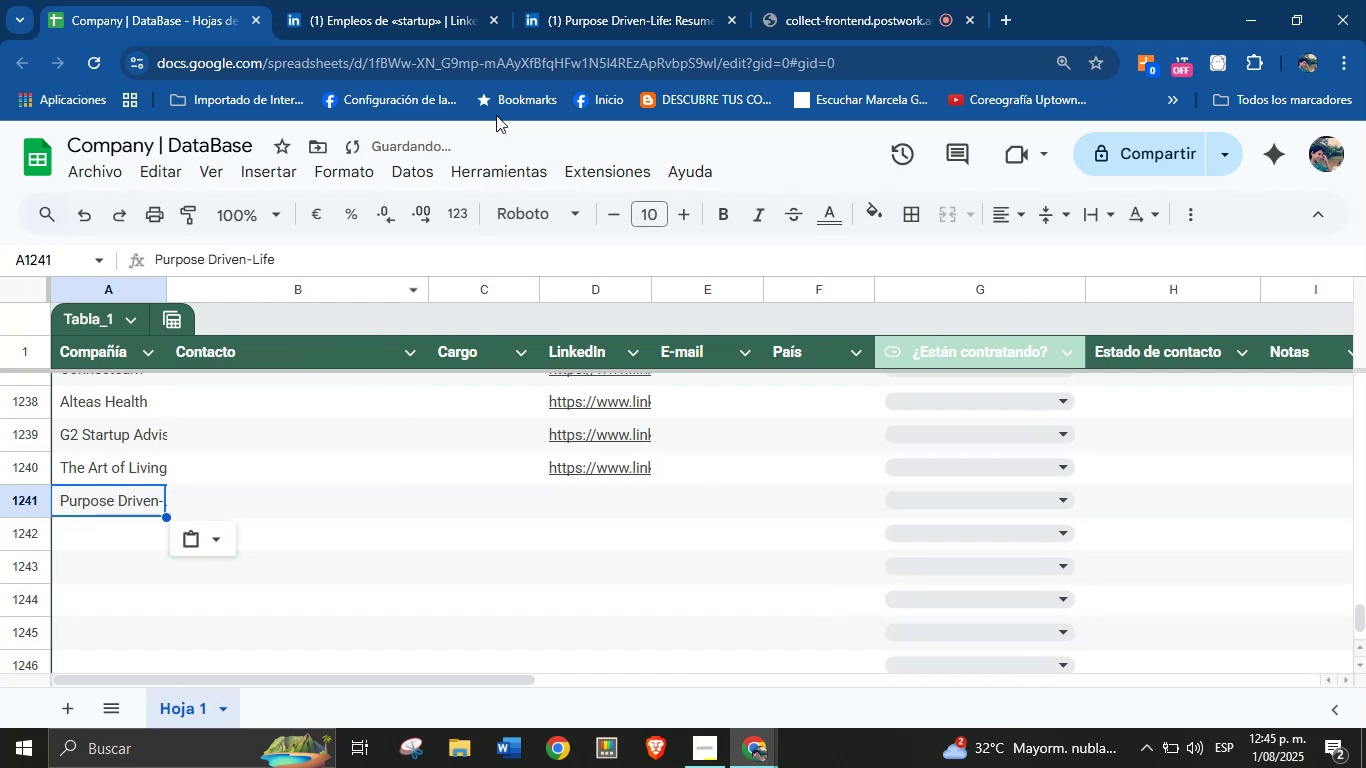 
left_click([593, 0])
 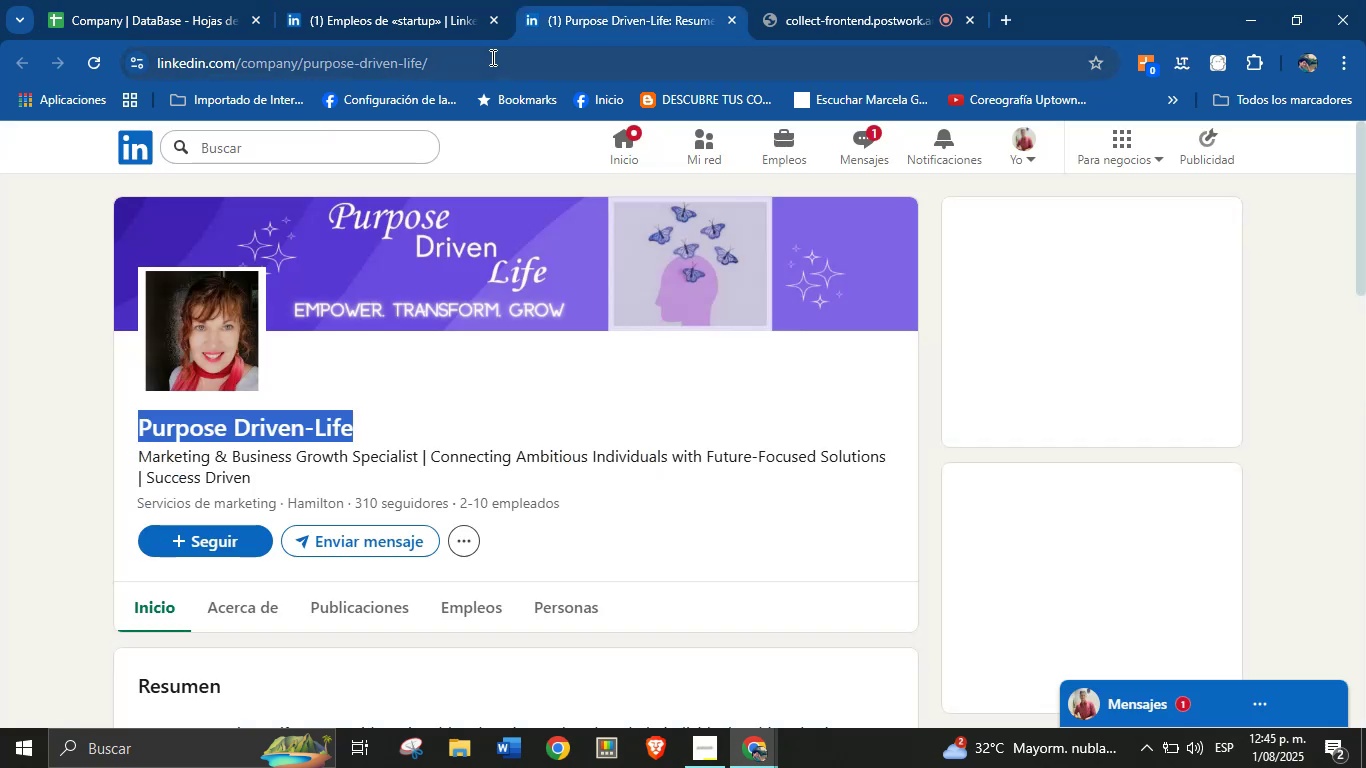 
double_click([477, 58])
 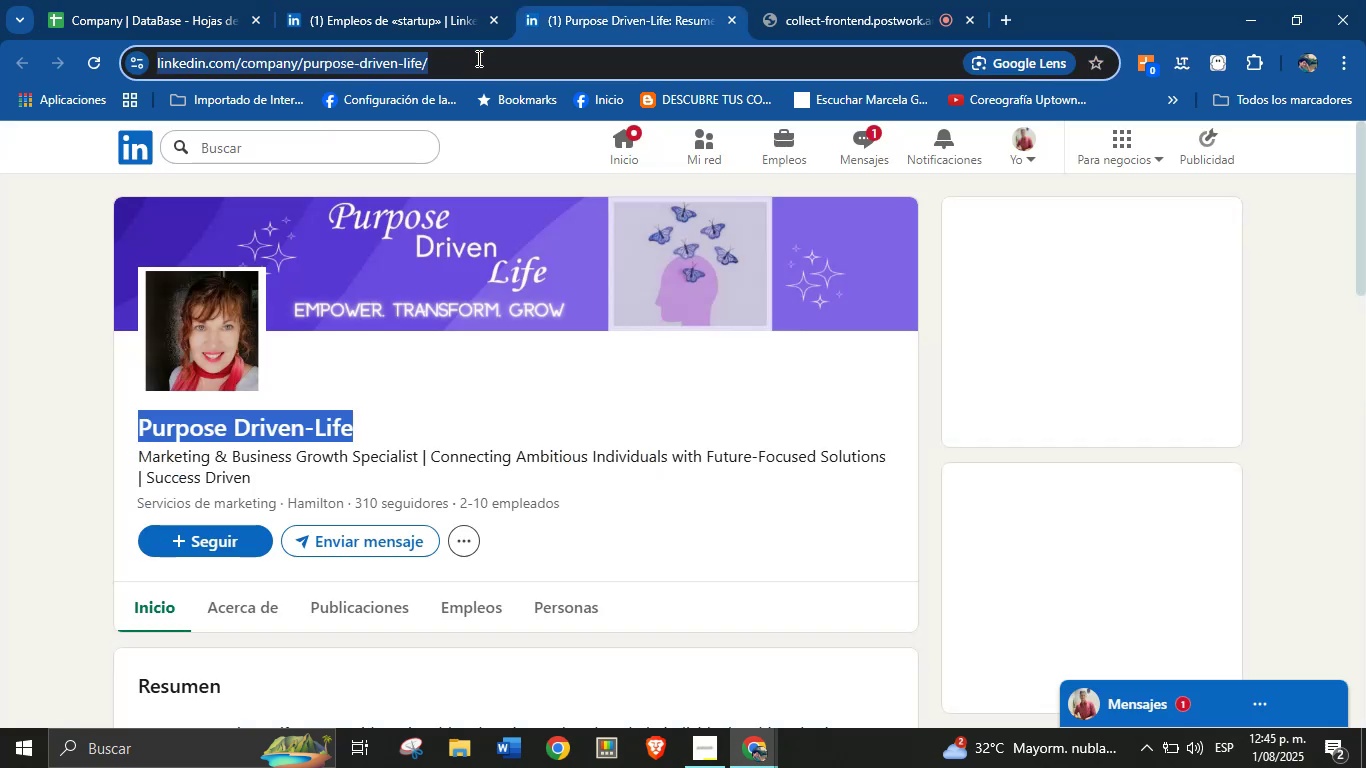 
triple_click([477, 58])
 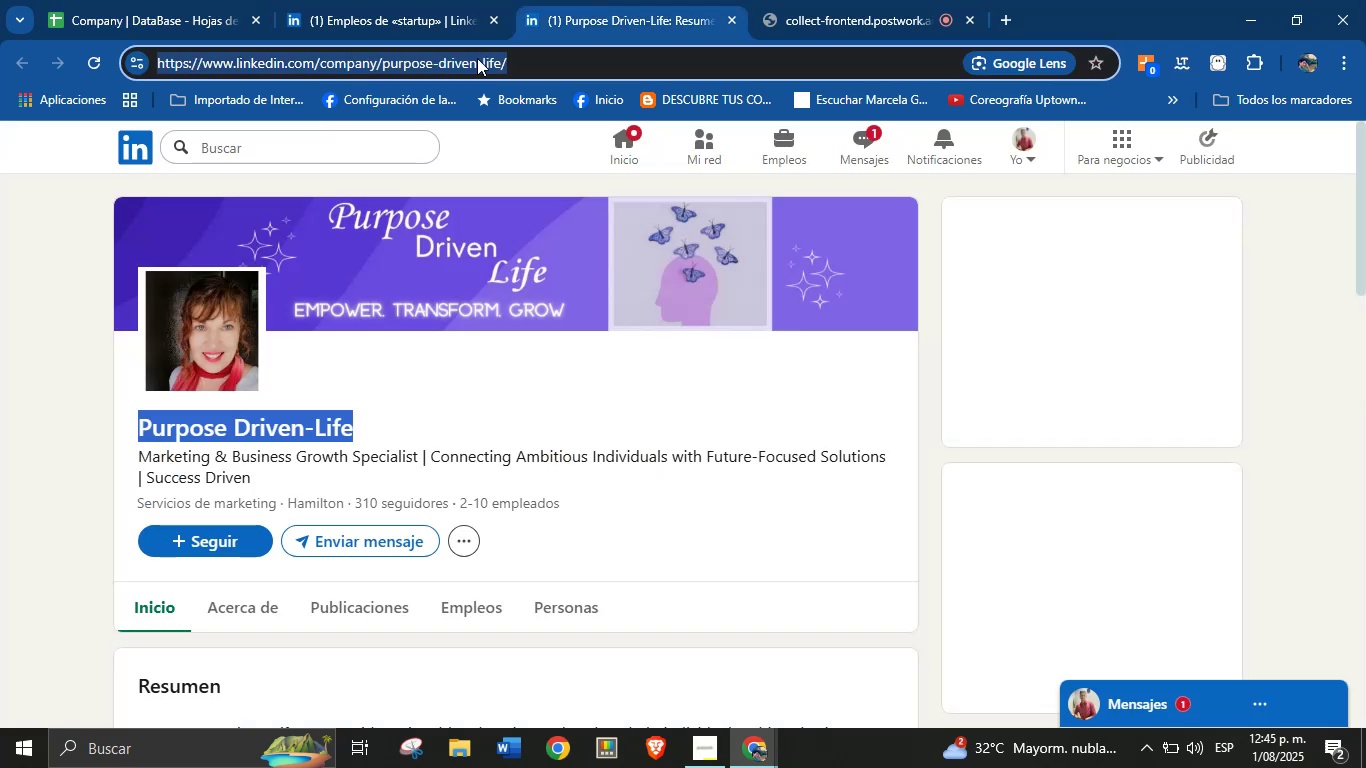 
key(Control+C)
 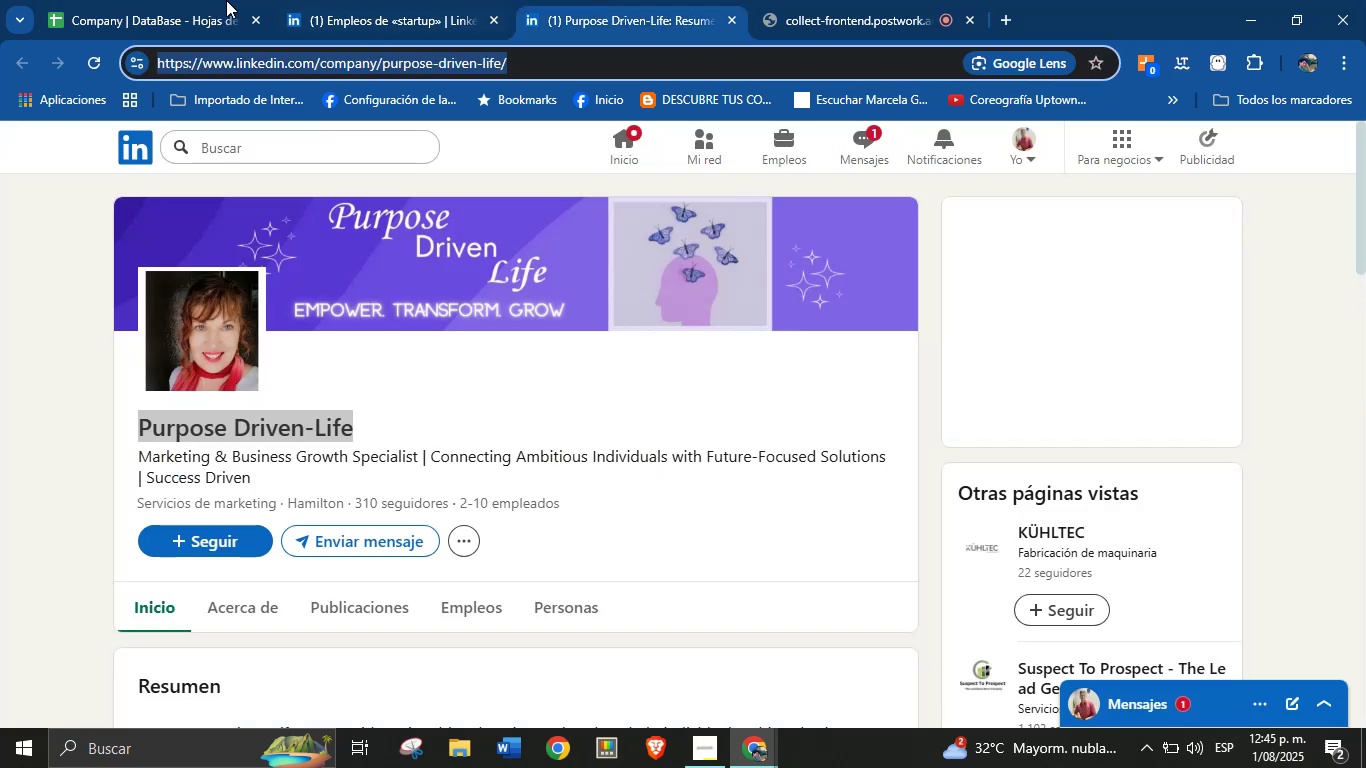 
left_click([203, 0])
 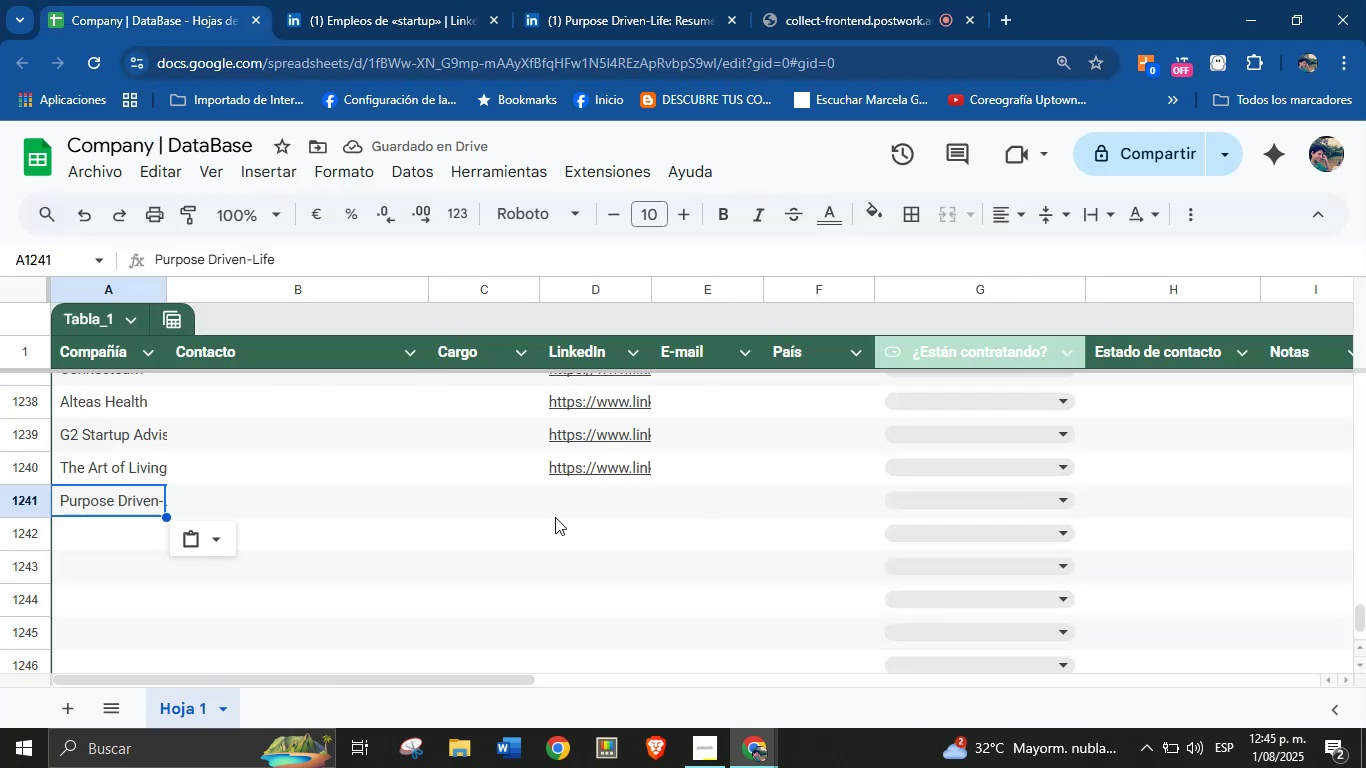 
left_click([574, 512])
 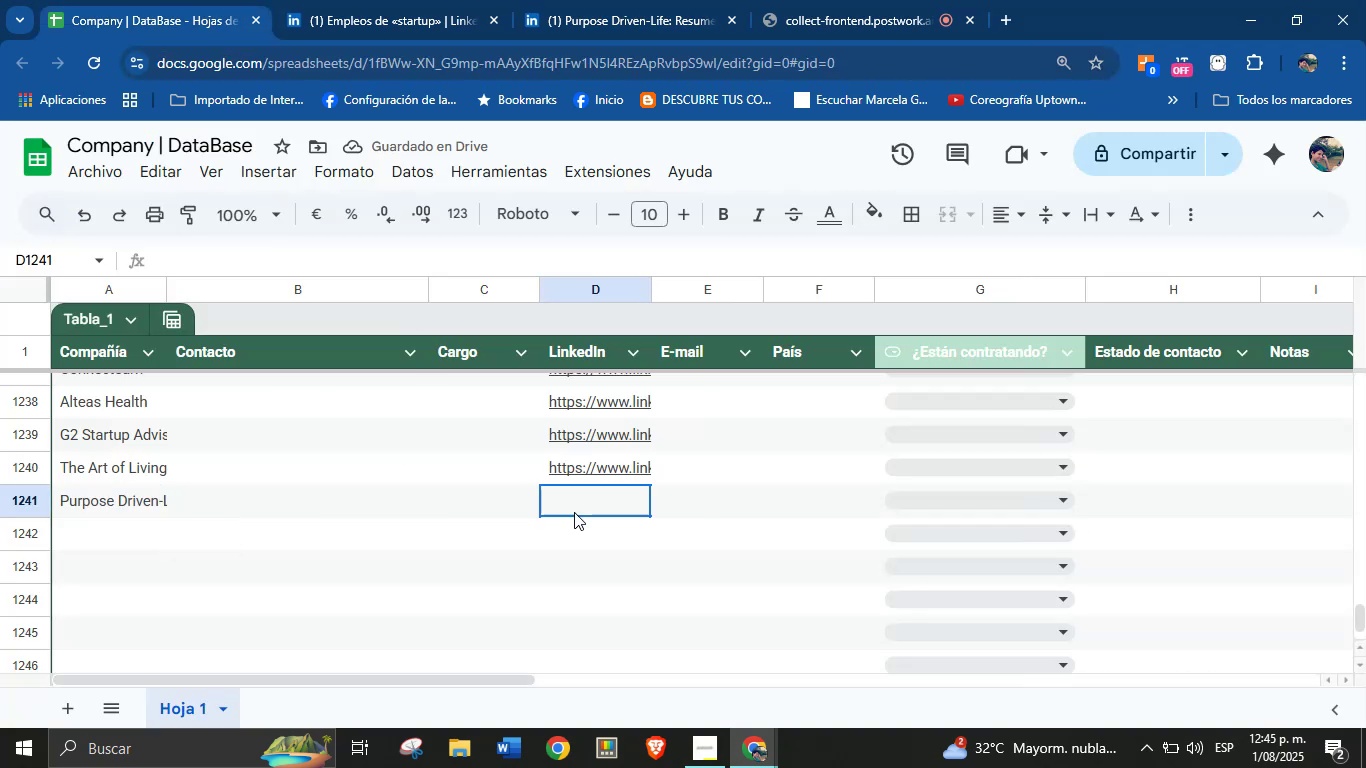 
key(Control+V)
 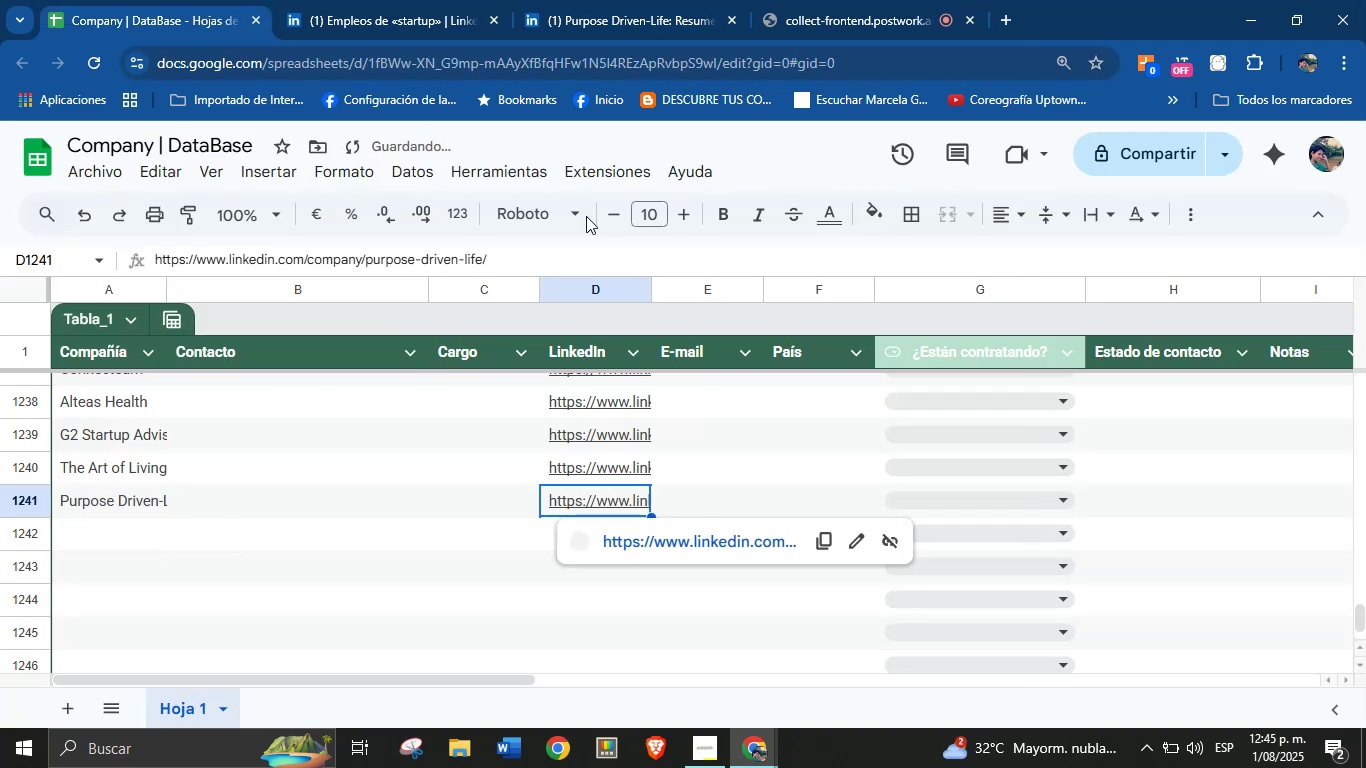 
left_click([621, 0])
 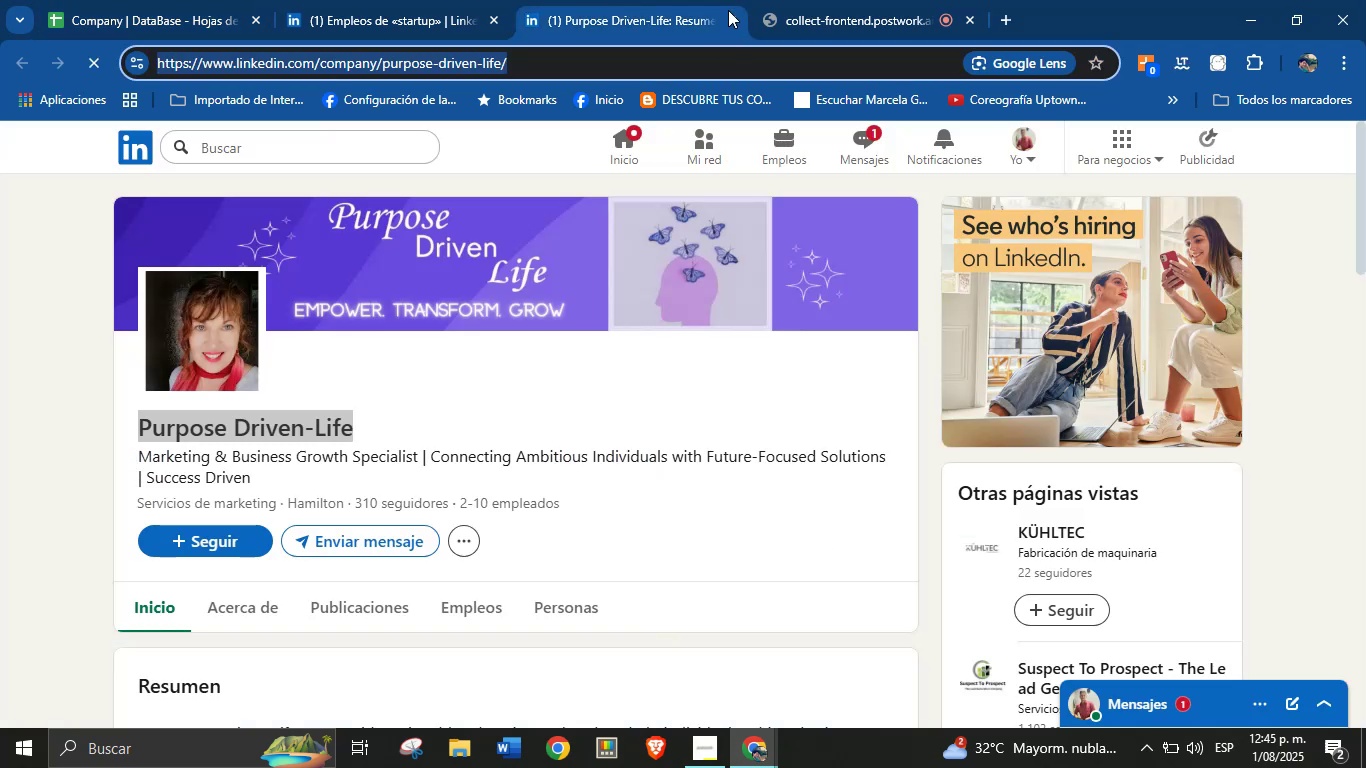 
left_click([728, 13])
 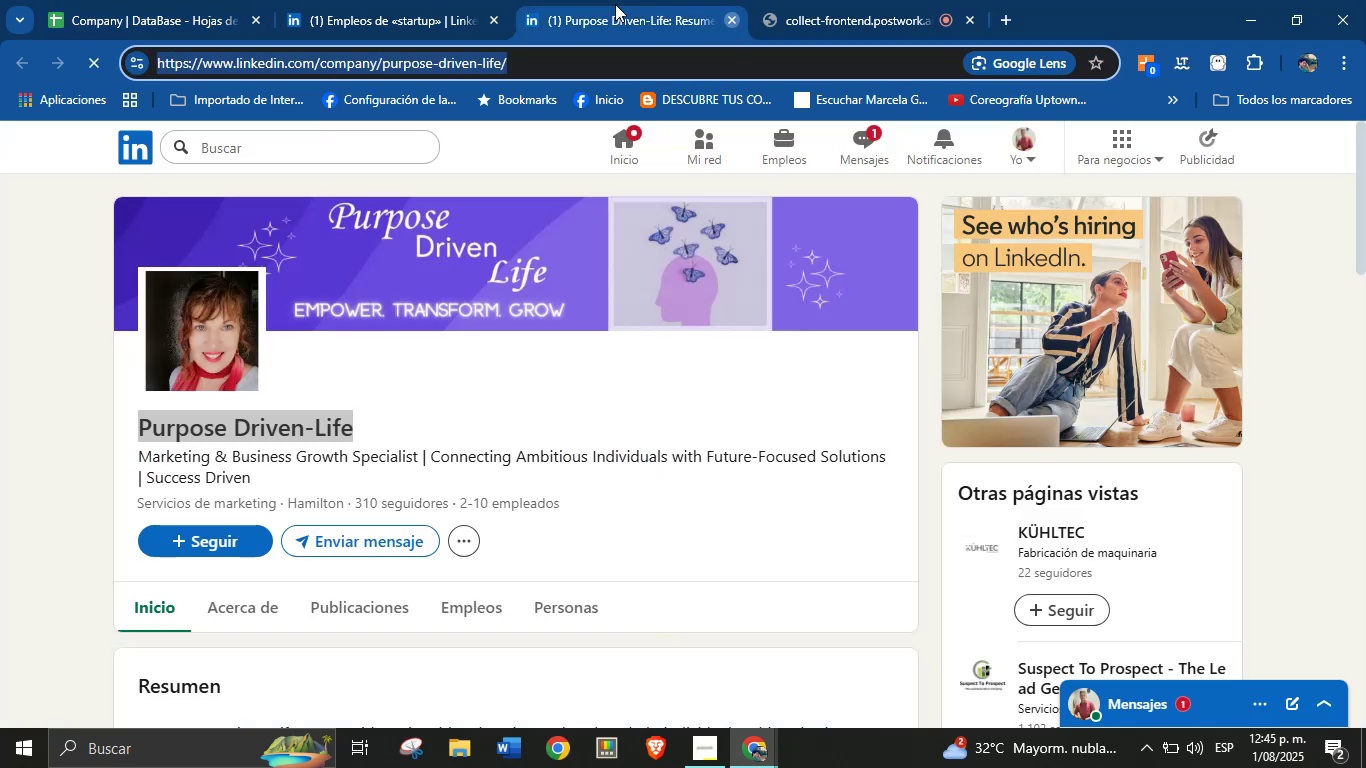 
double_click([424, 0])
 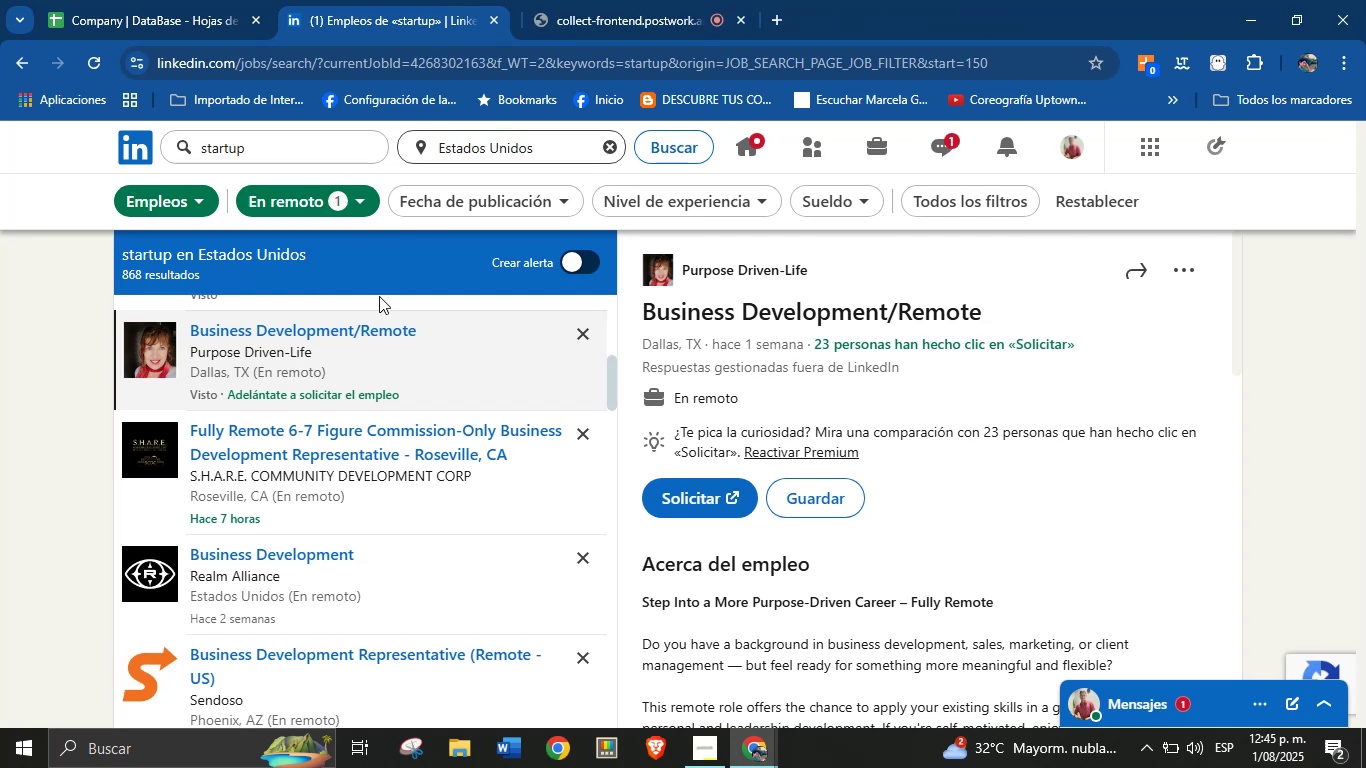 
scroll: coordinate [309, 445], scroll_direction: down, amount: 1.0
 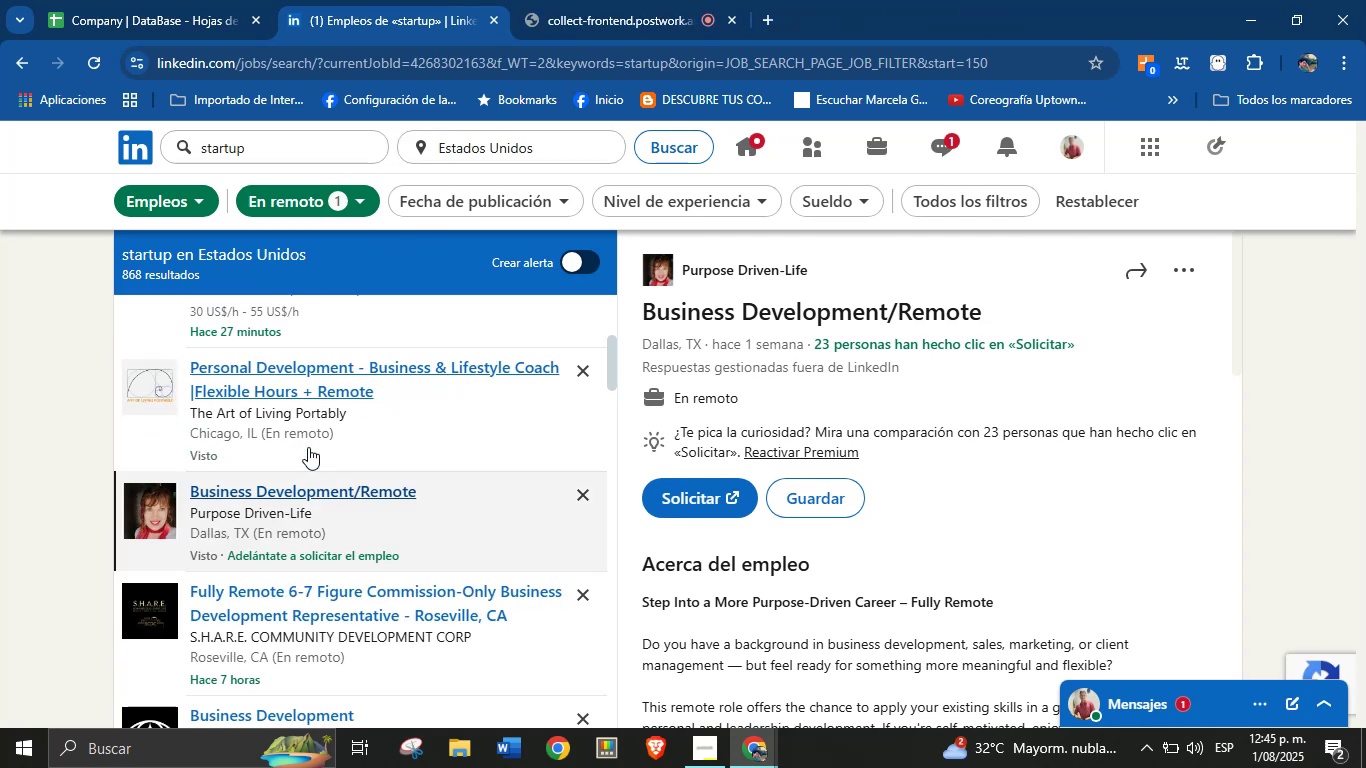 
scroll: coordinate [308, 447], scroll_direction: none, amount: 0.0
 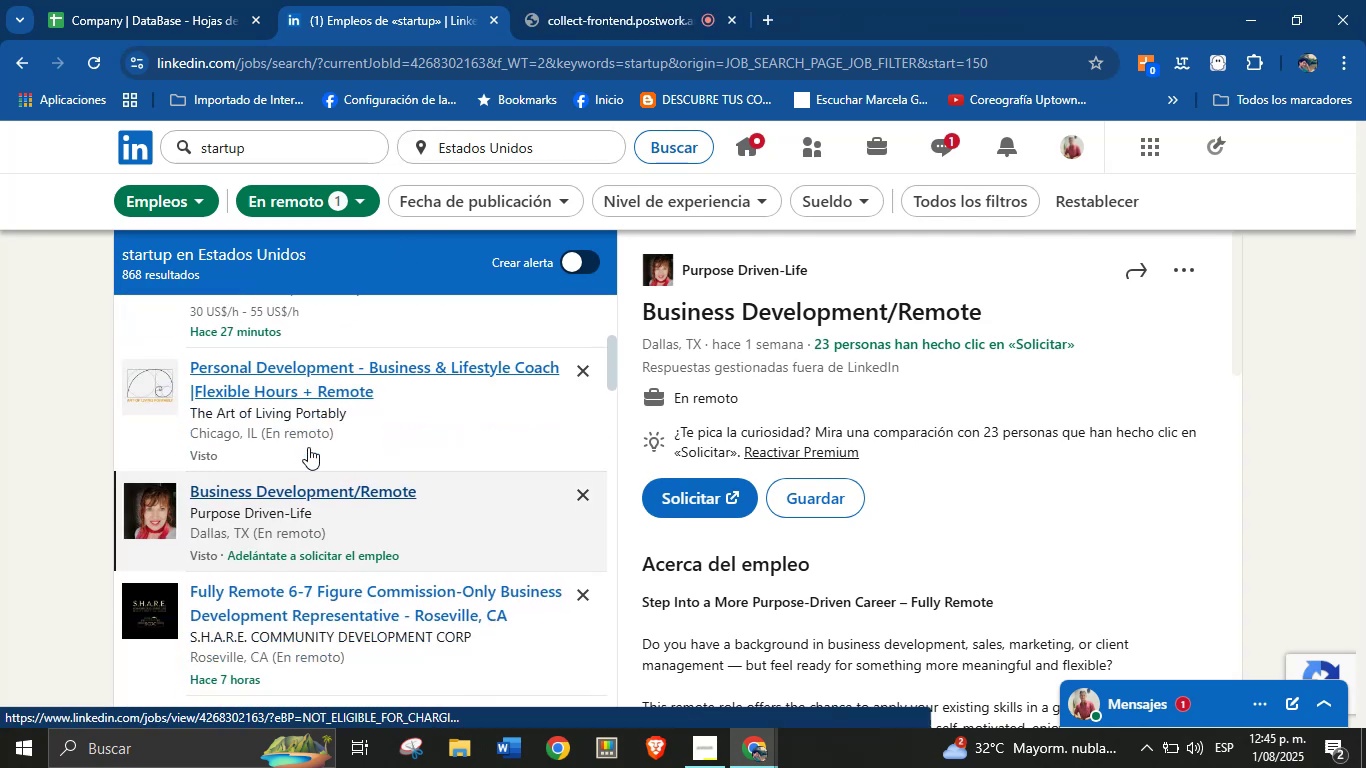 
scroll: coordinate [290, 379], scroll_direction: down, amount: 5.0
 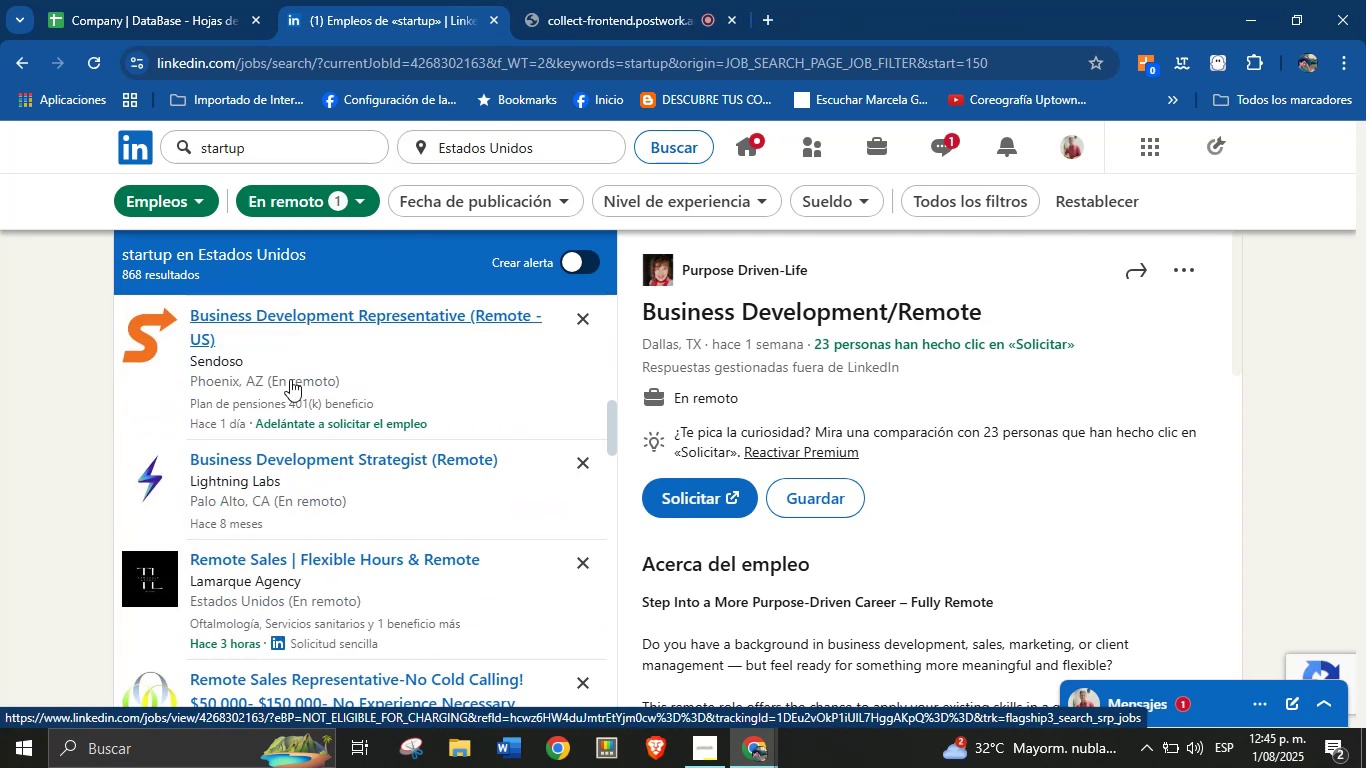 
scroll: coordinate [290, 379], scroll_direction: up, amount: 2.0
 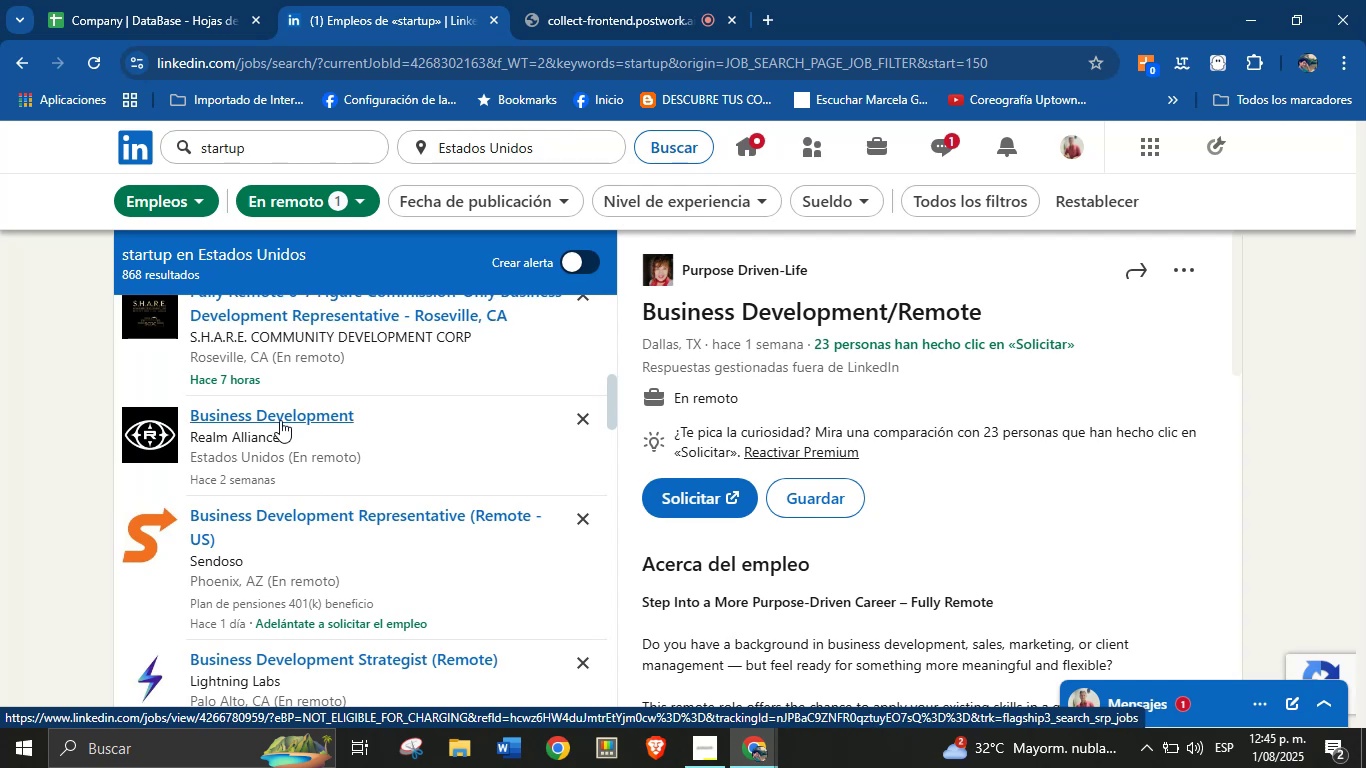 
left_click([282, 419])
 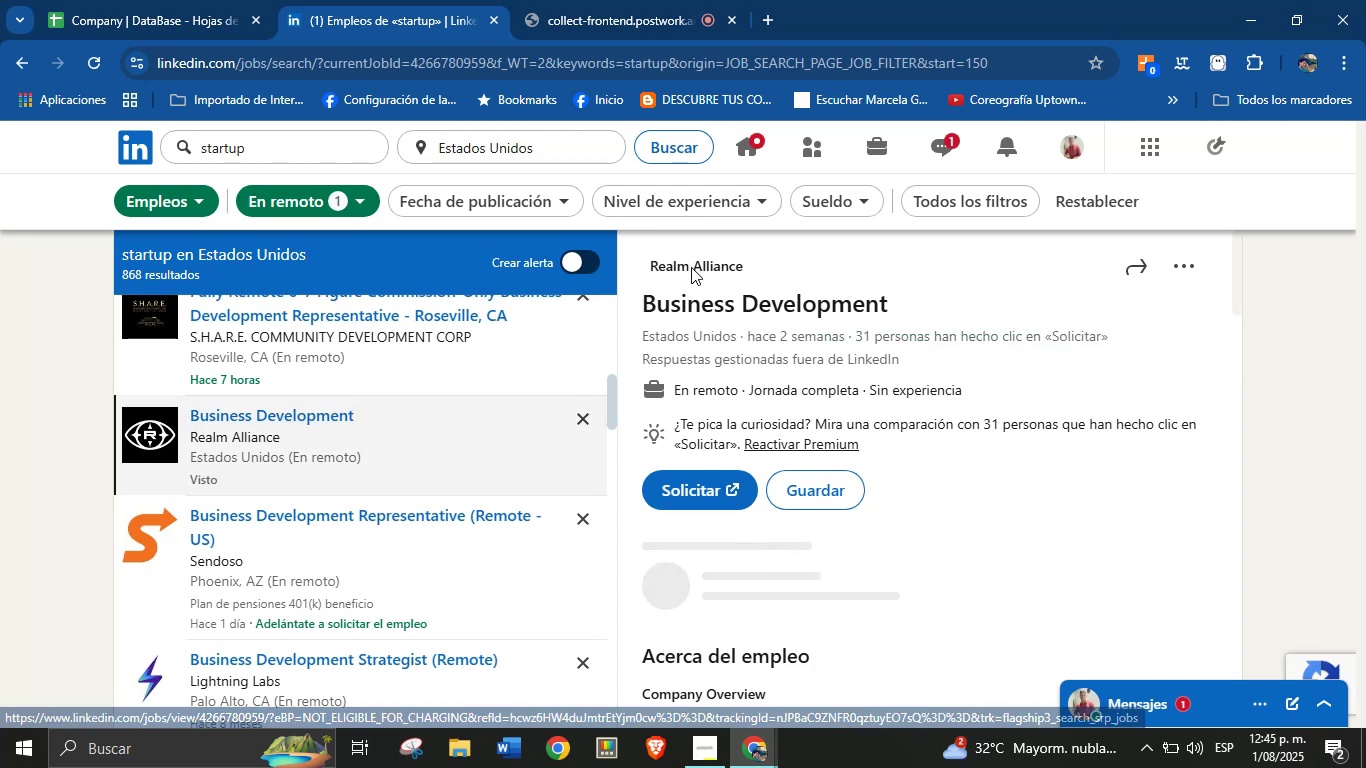 
wait(5.04)
 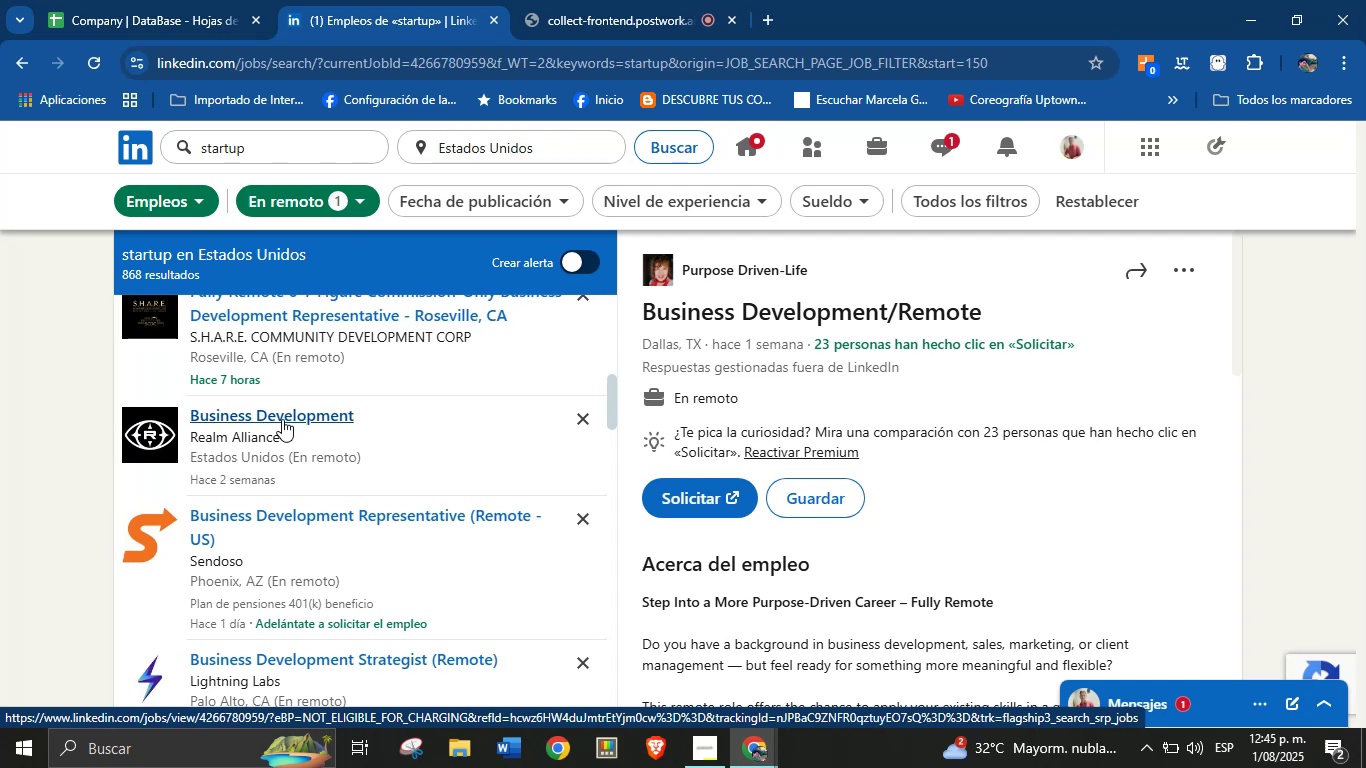 
right_click([691, 267])
 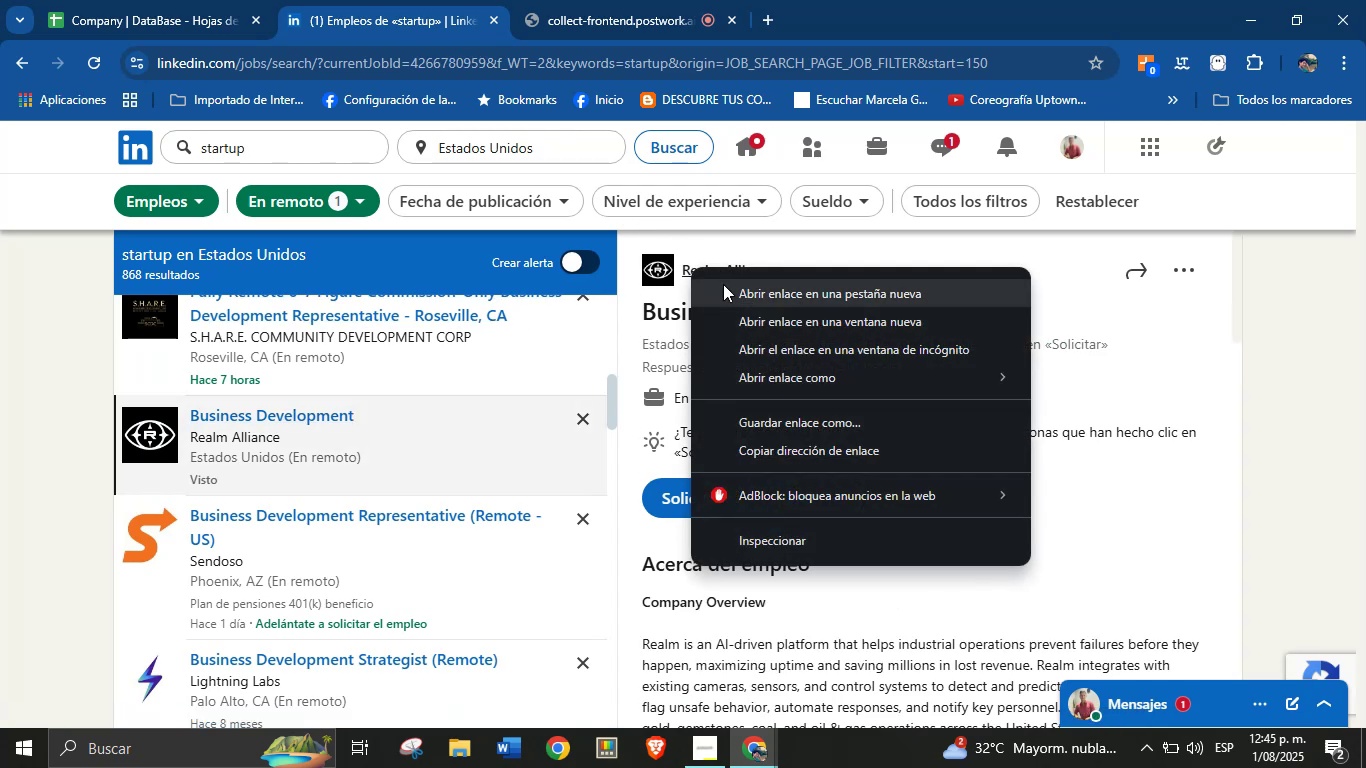 
left_click([745, 286])
 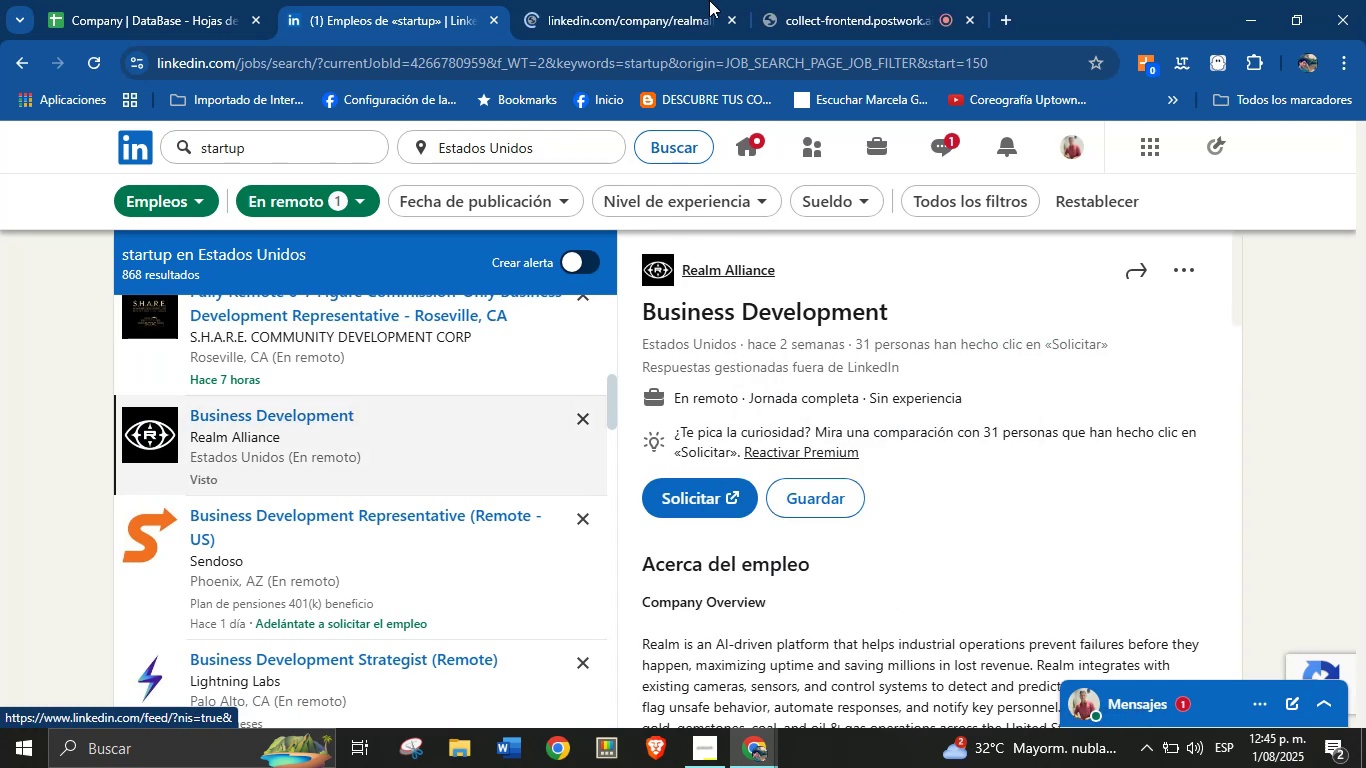 
left_click([693, 0])
 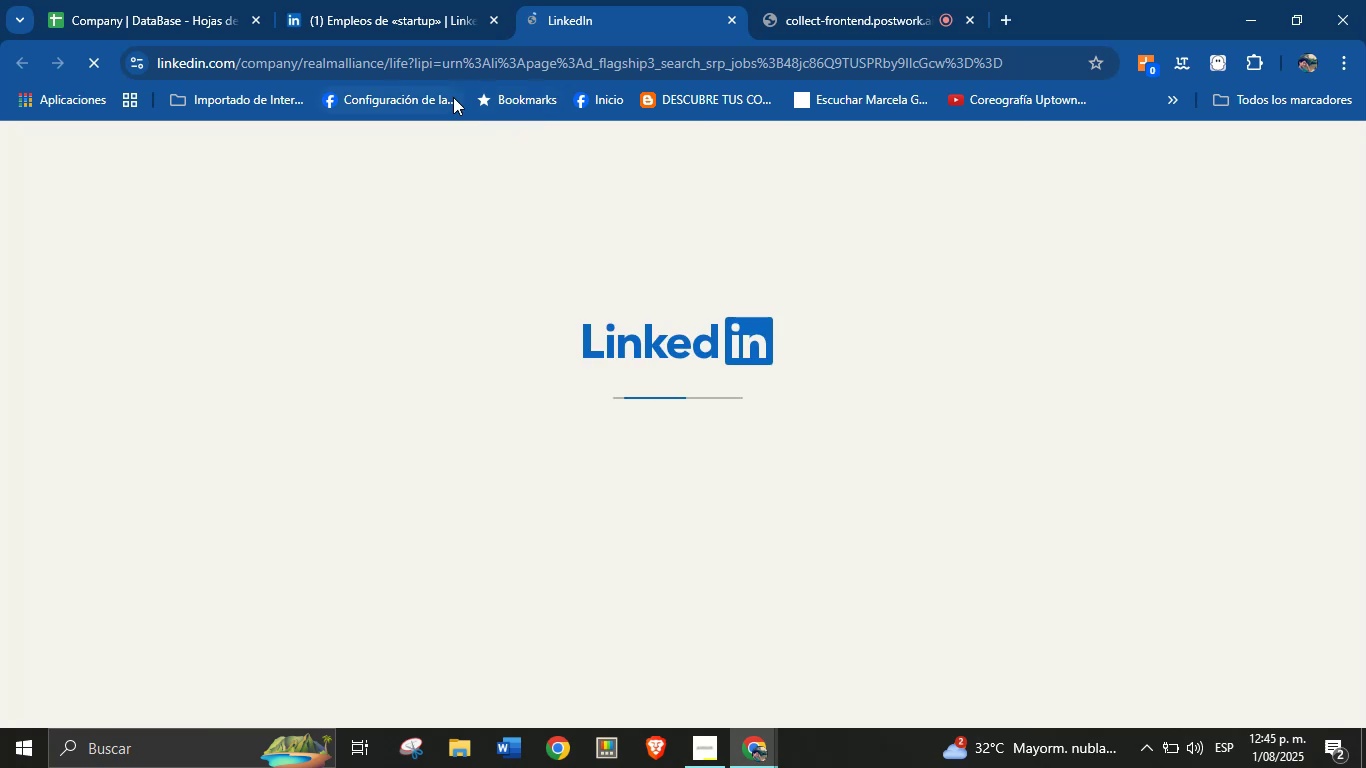 
left_click([394, 8])
 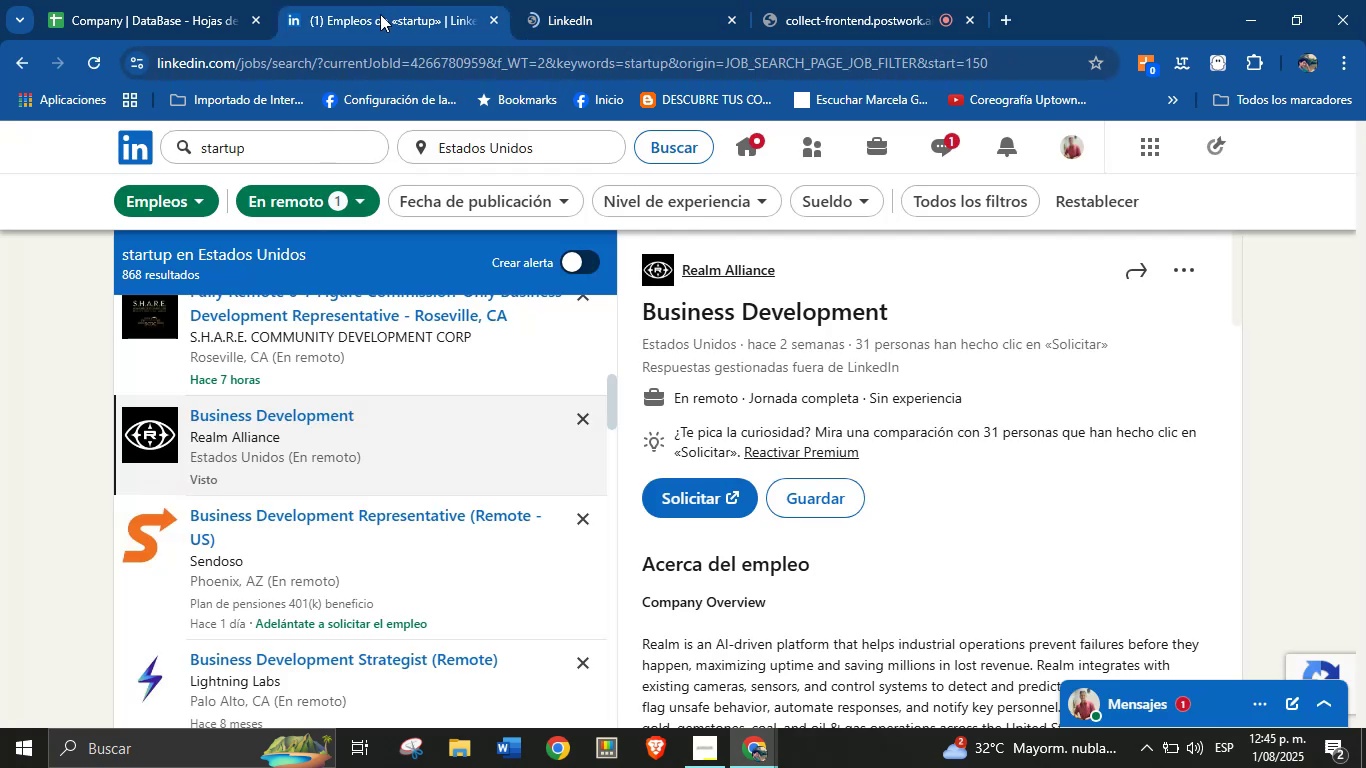 
left_click([247, 0])
 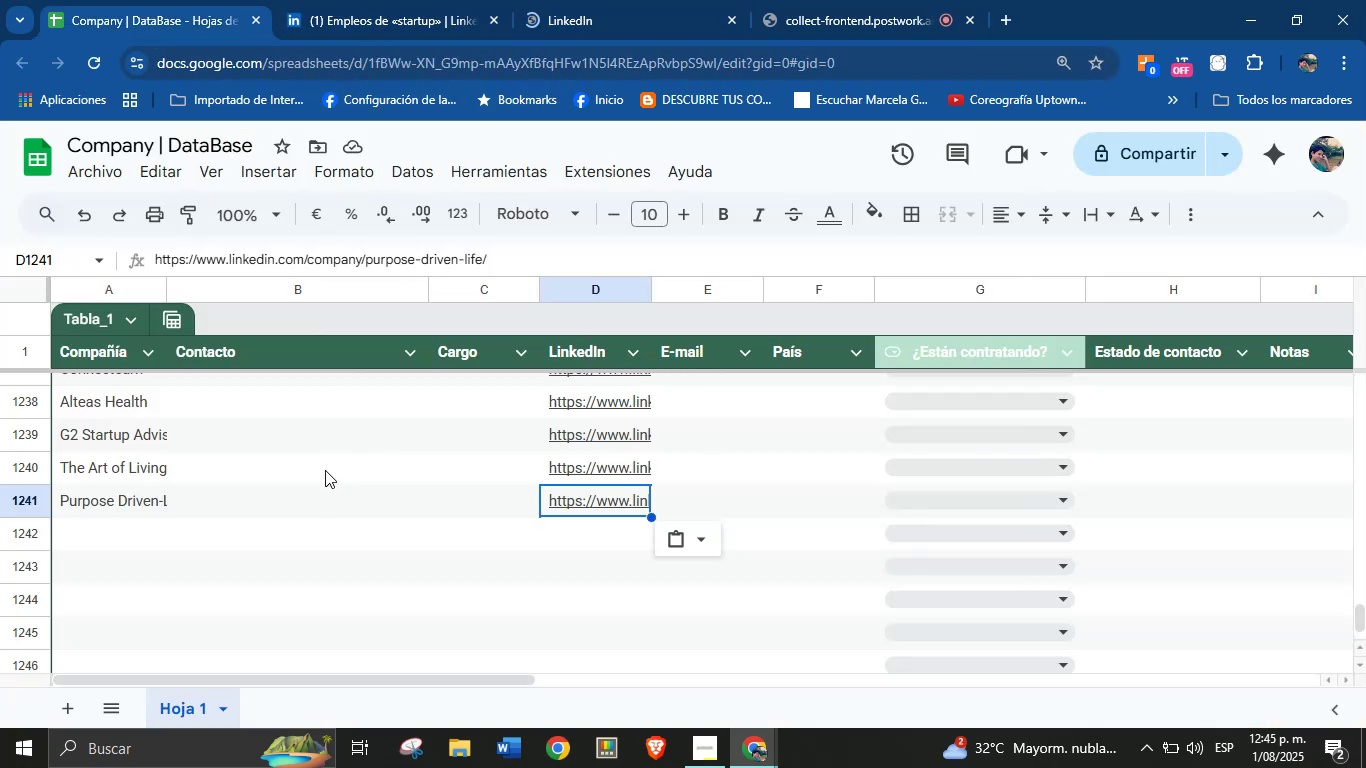 
left_click([137, 521])
 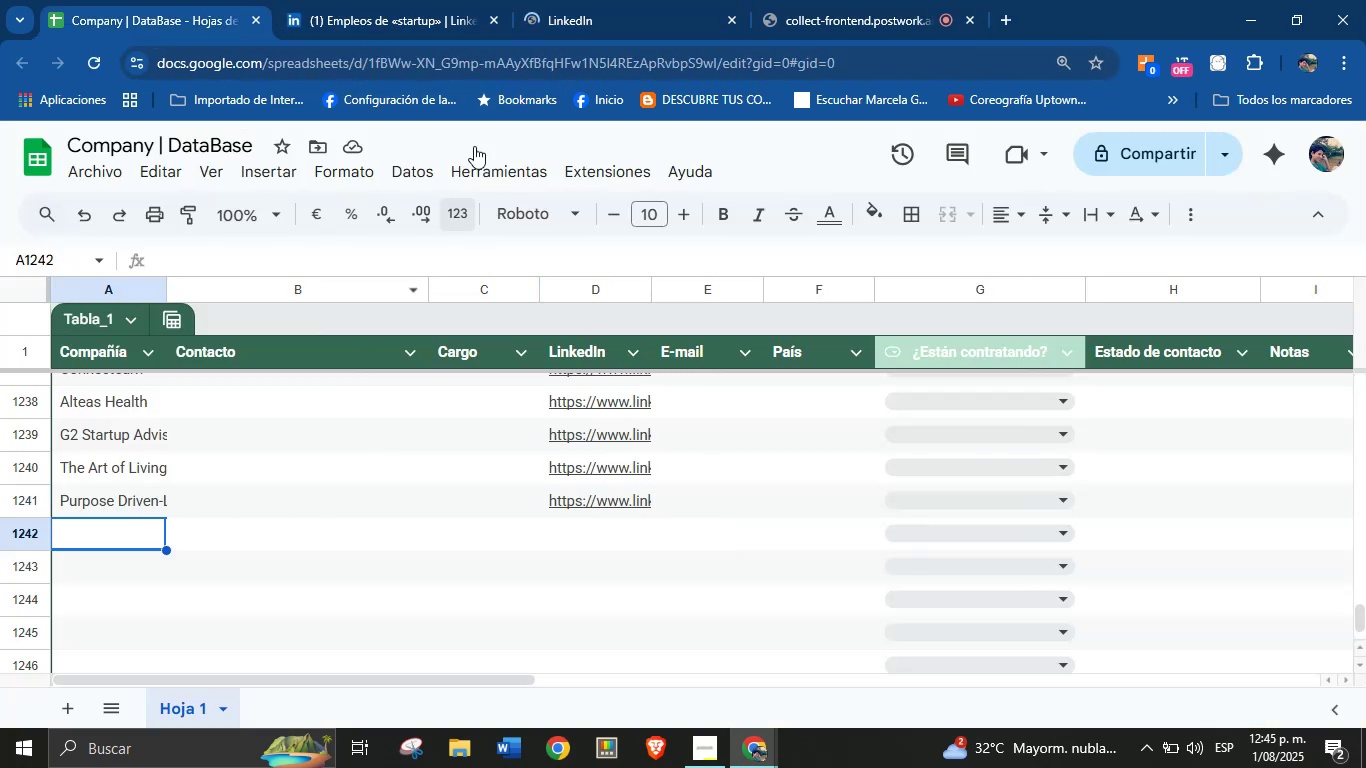 
left_click([628, 0])
 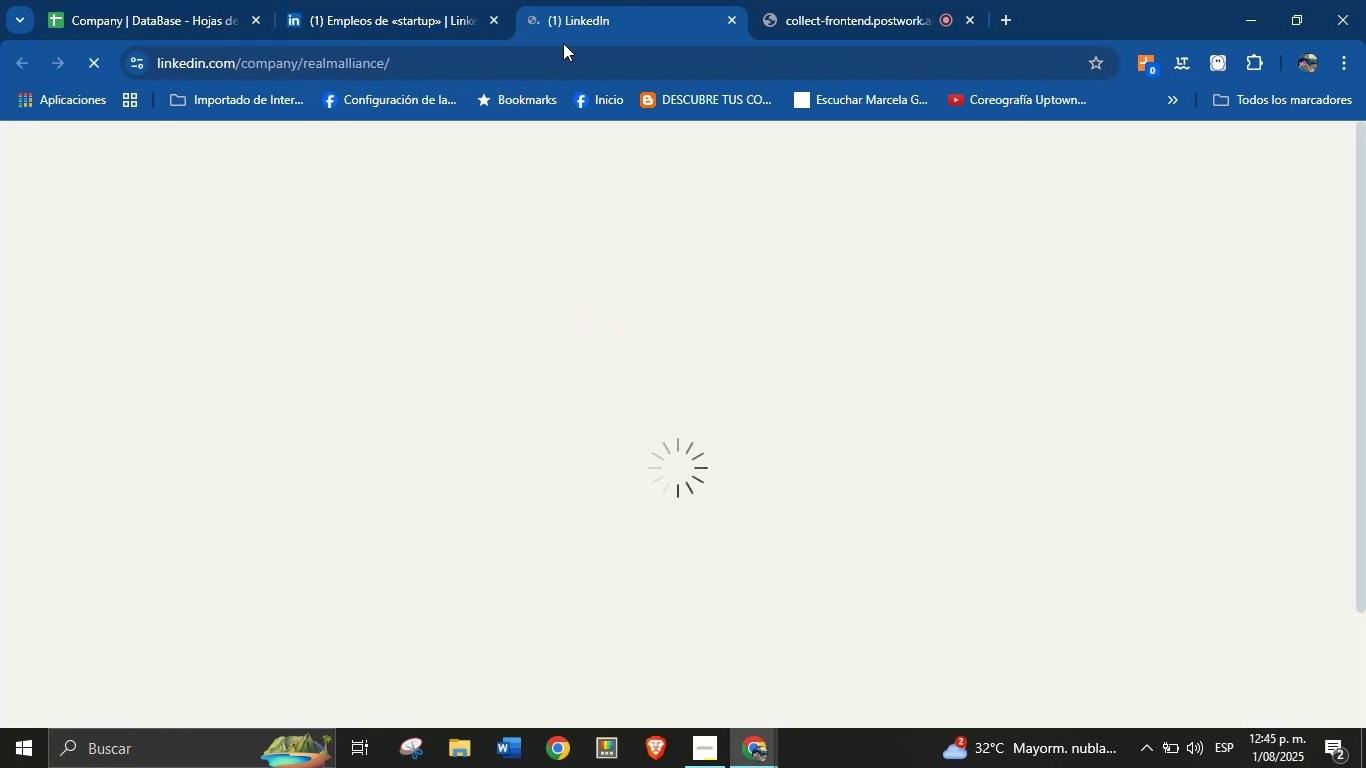 
wait(9.09)
 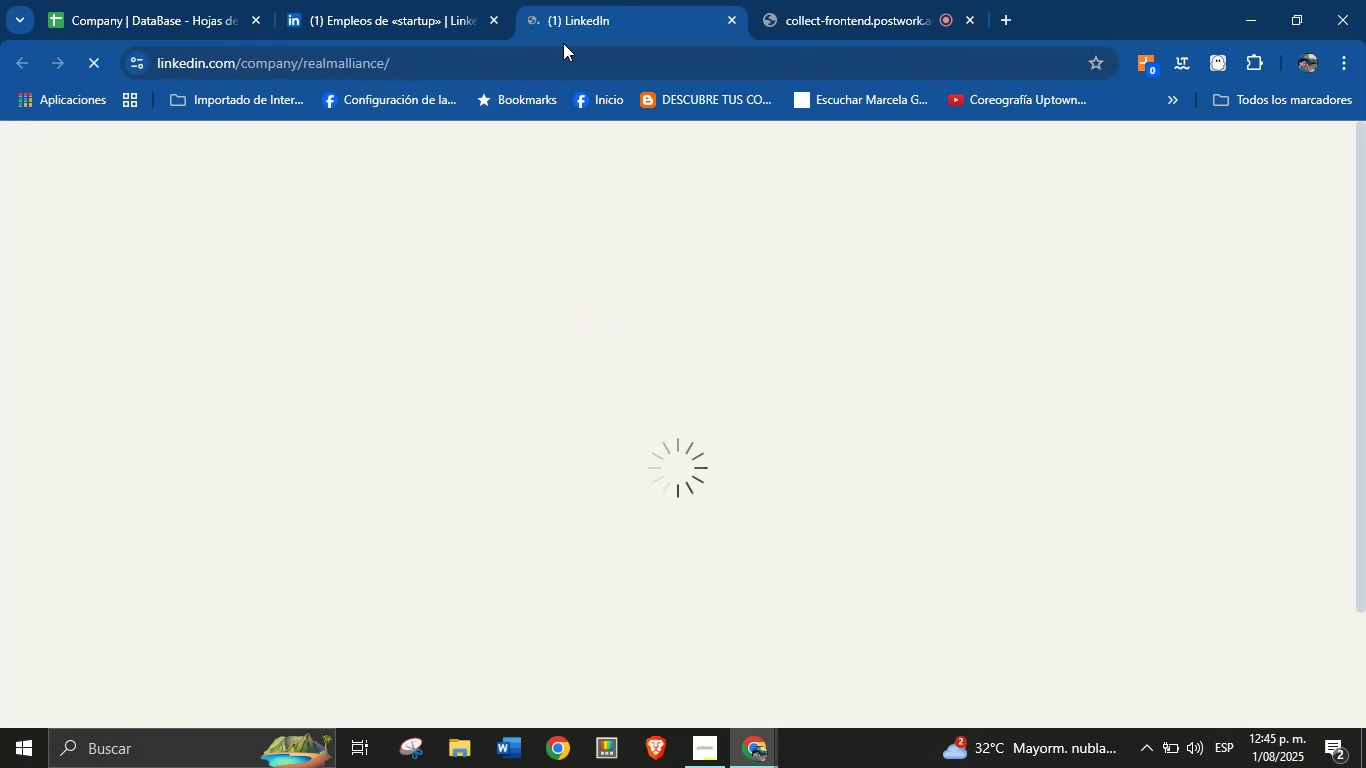 
left_click([293, 425])
 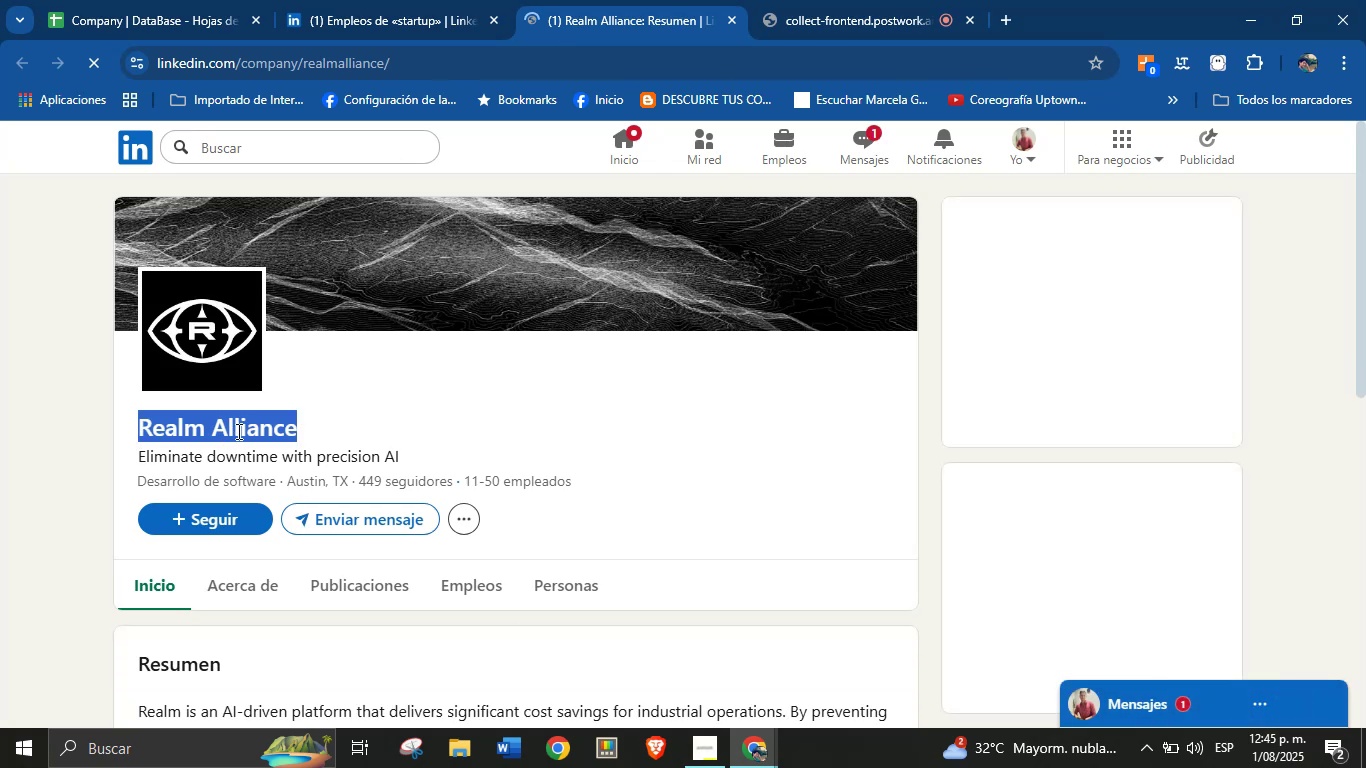 
wait(6.2)
 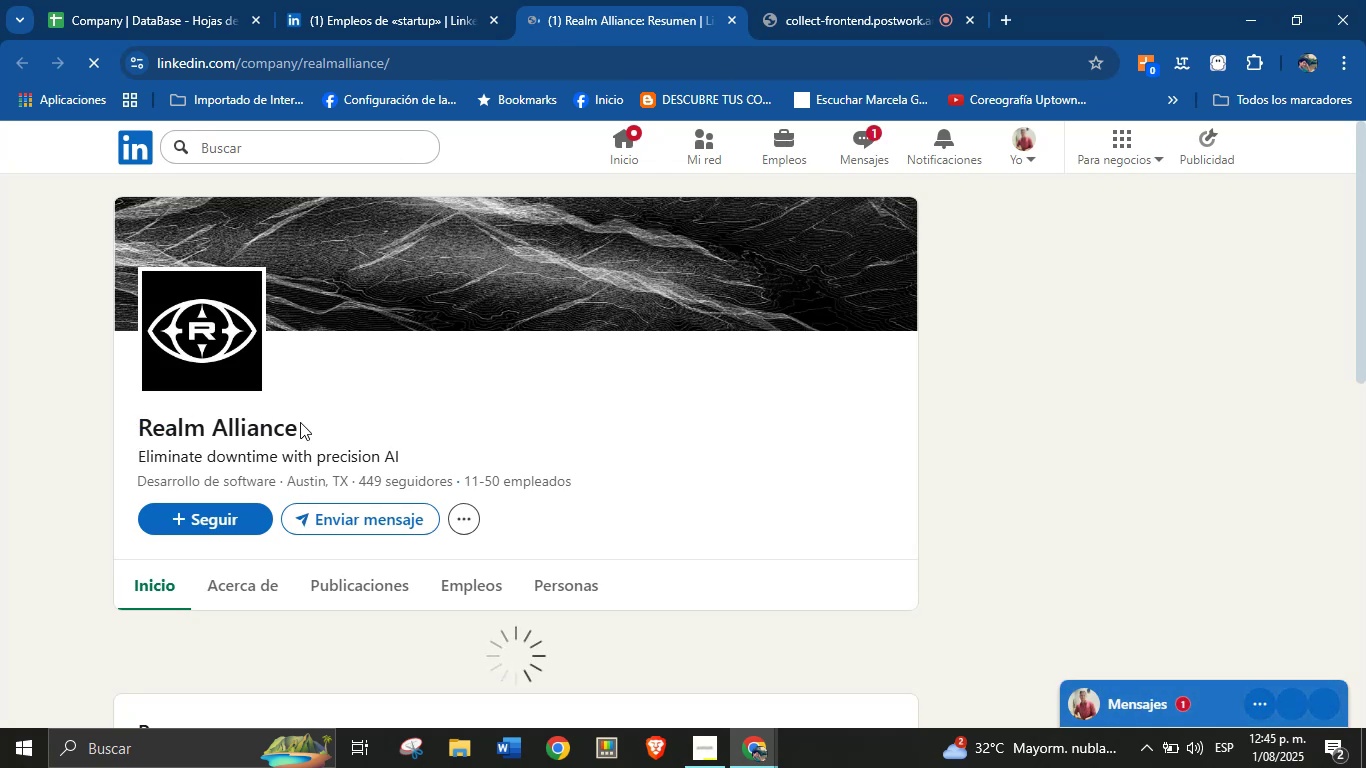 
left_click([323, 461])
 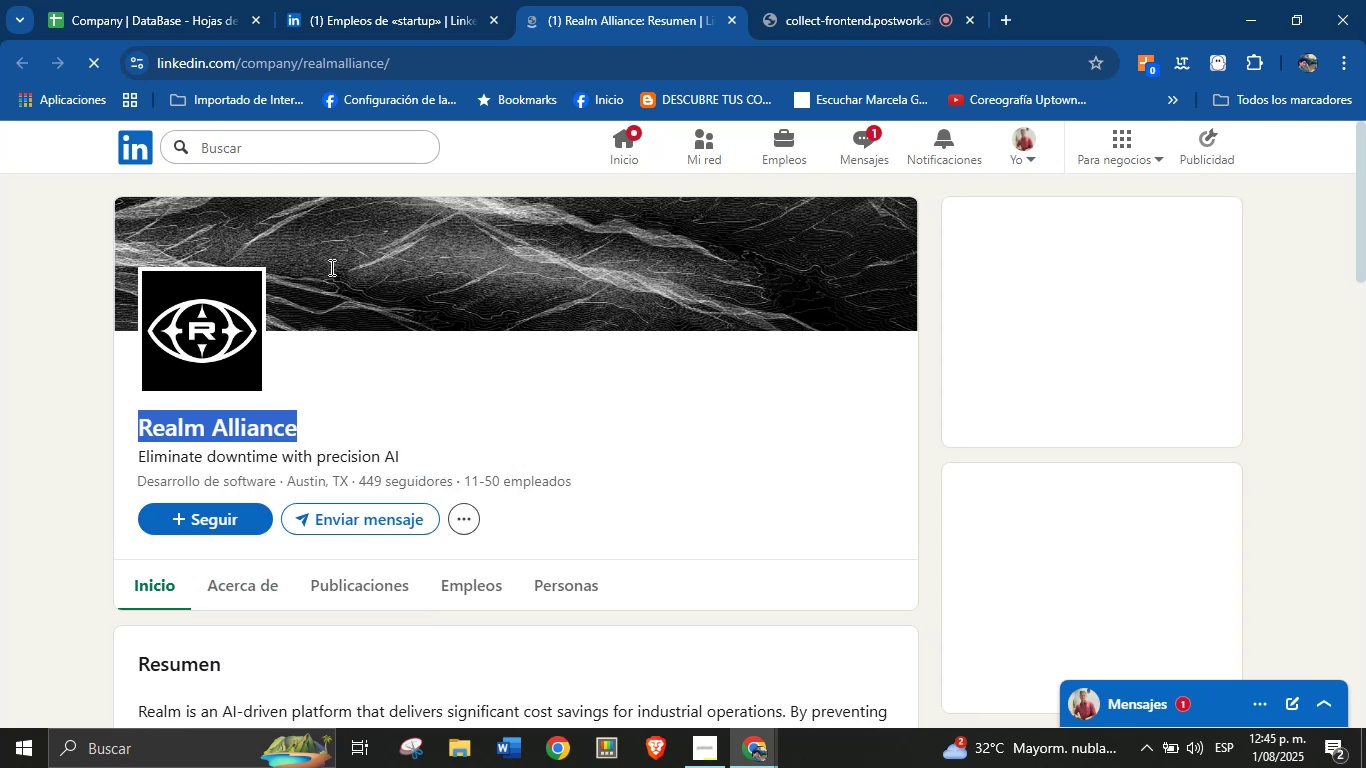 
left_click([374, 0])
 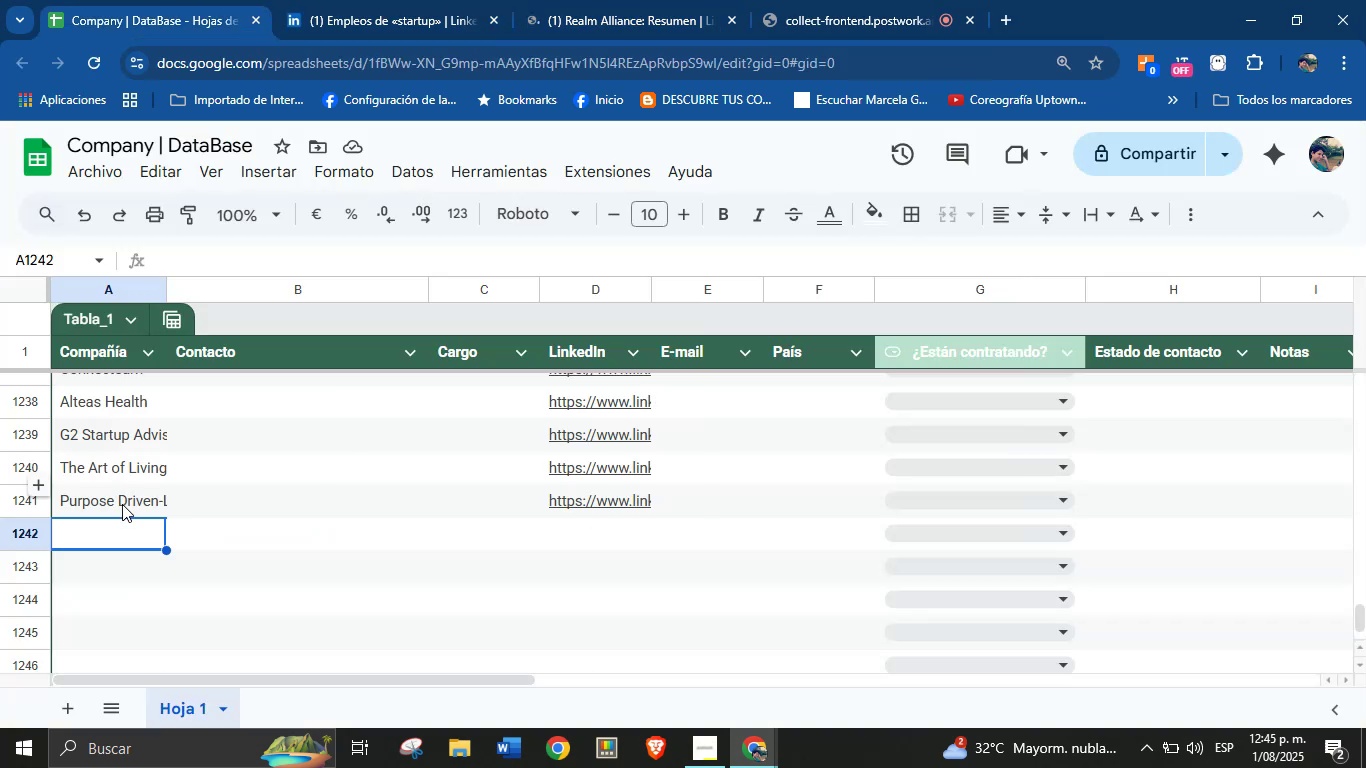 
left_click([115, 542])
 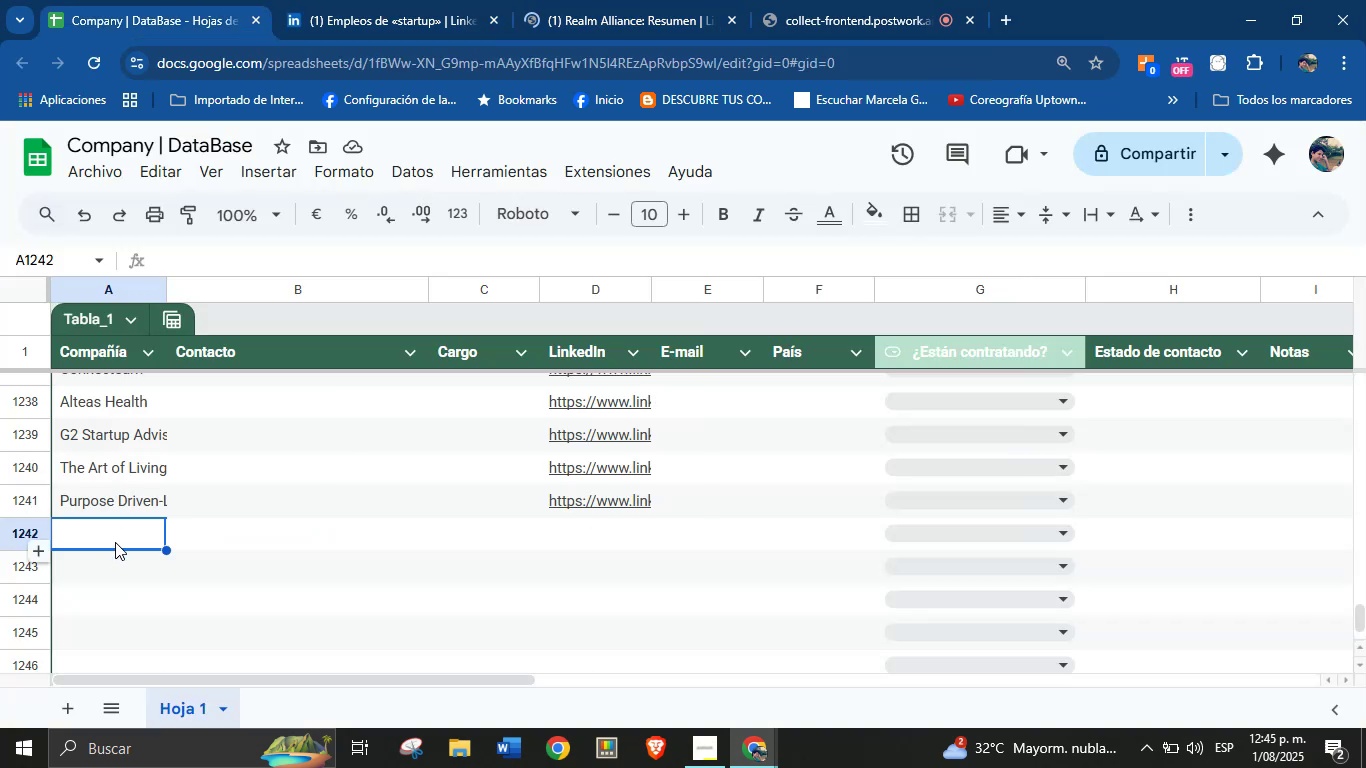 
key(Control+V)
 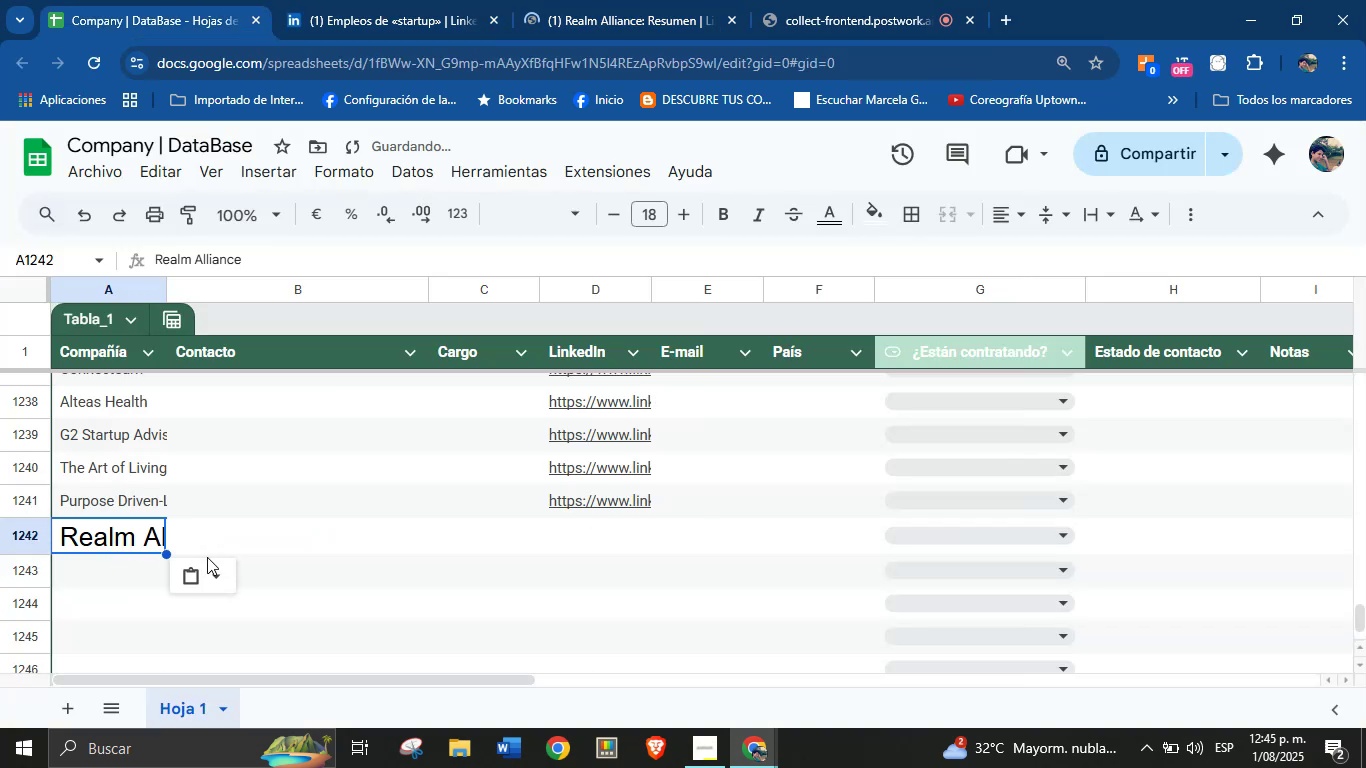 
left_click([210, 564])
 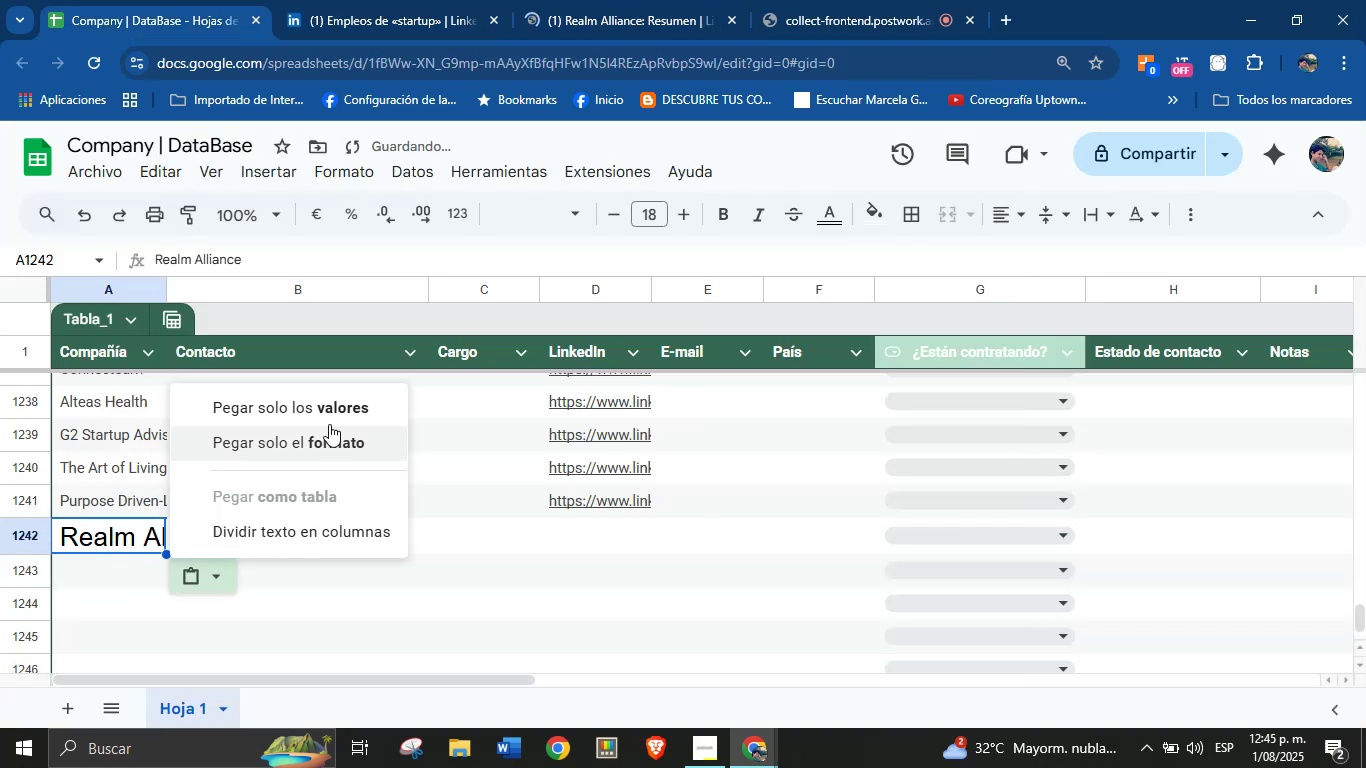 
left_click([334, 411])
 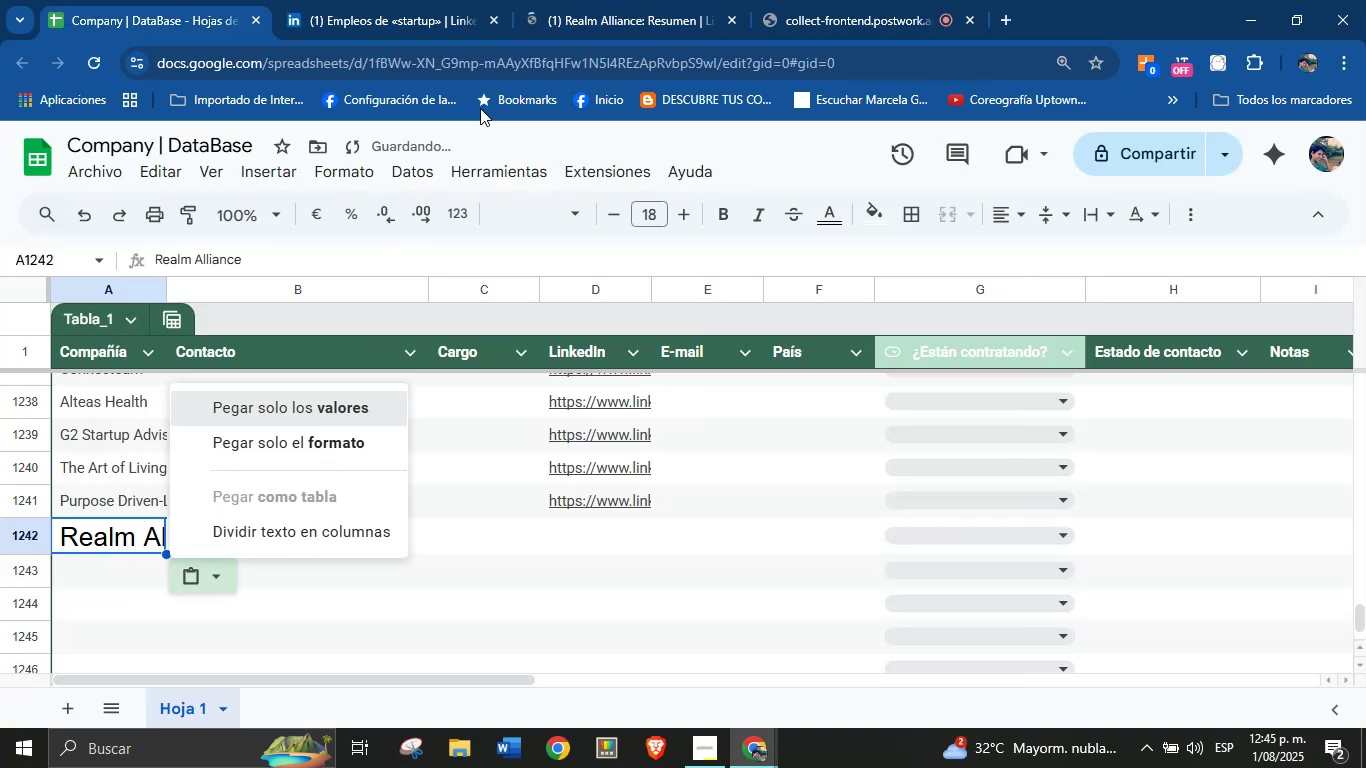 
left_click([591, 0])
 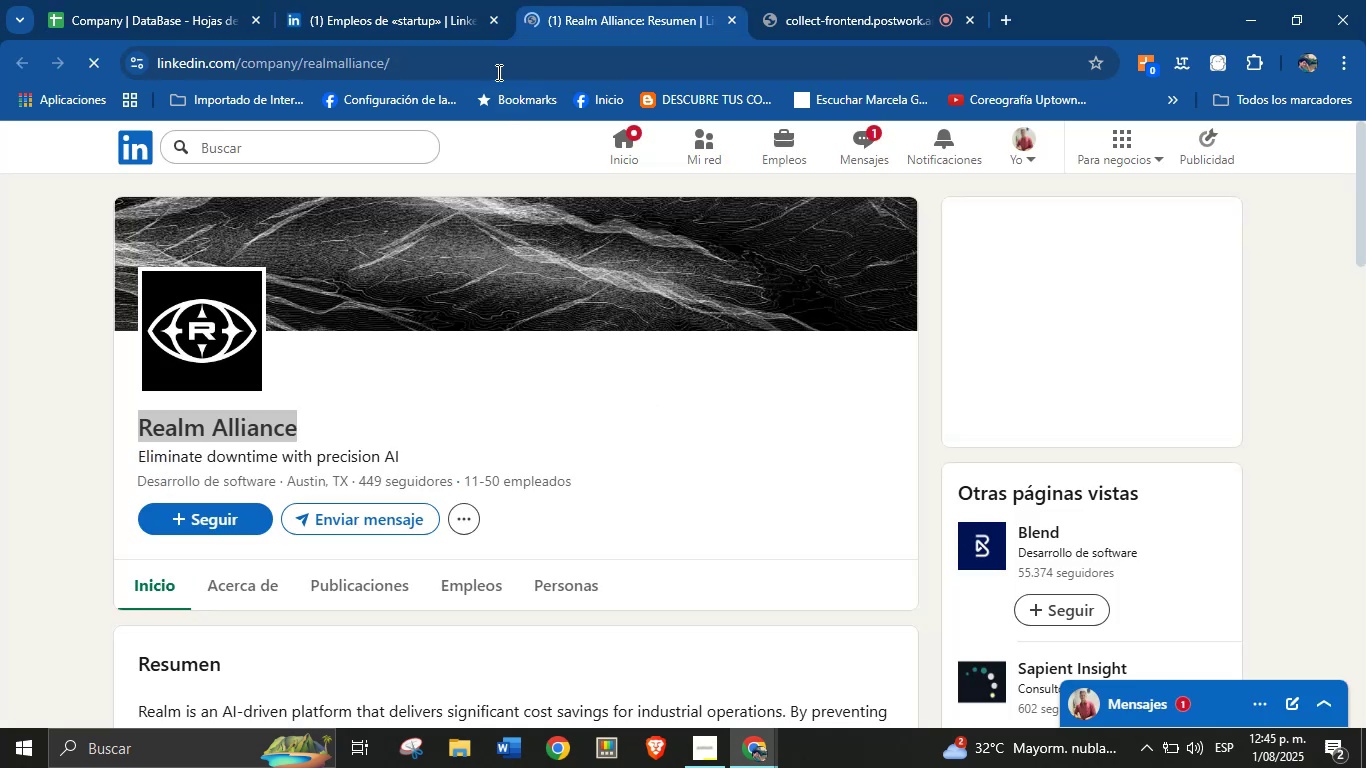 
double_click([495, 63])
 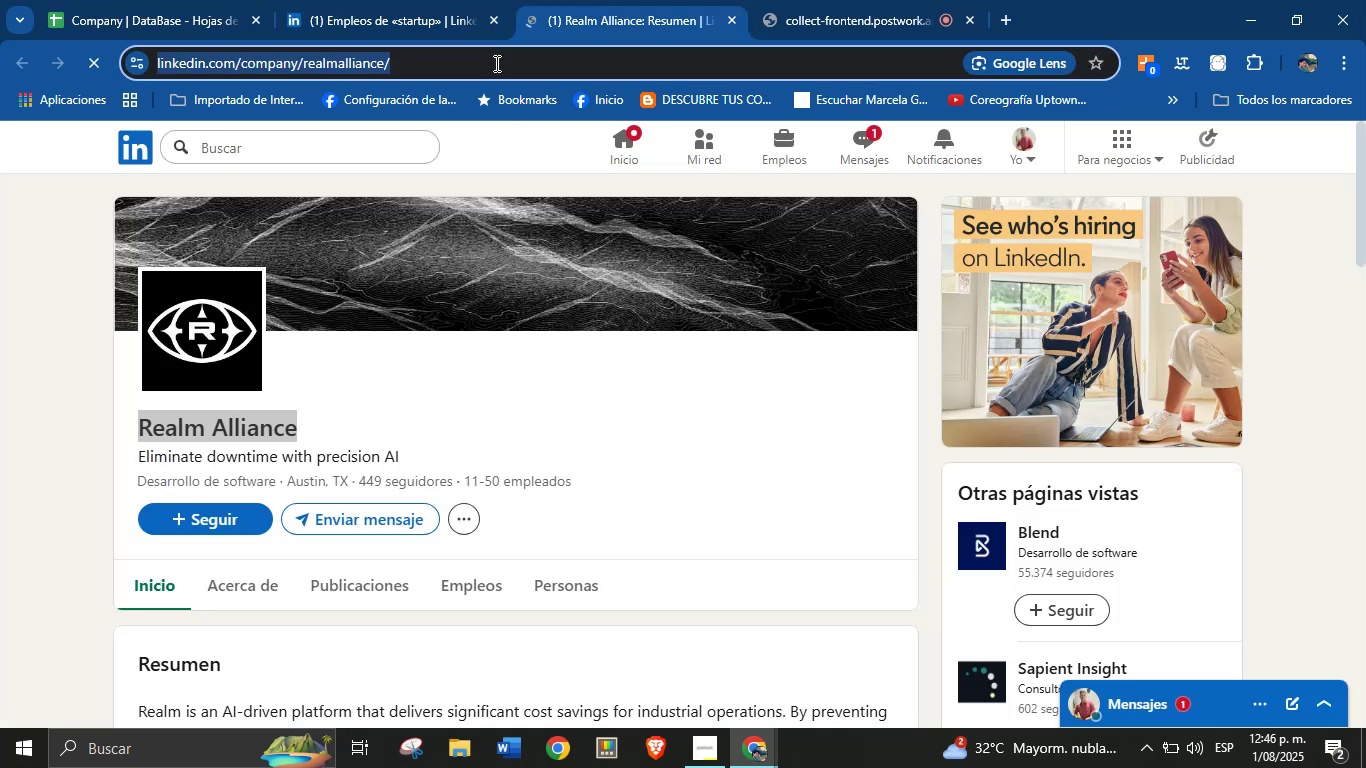 
triple_click([495, 63])
 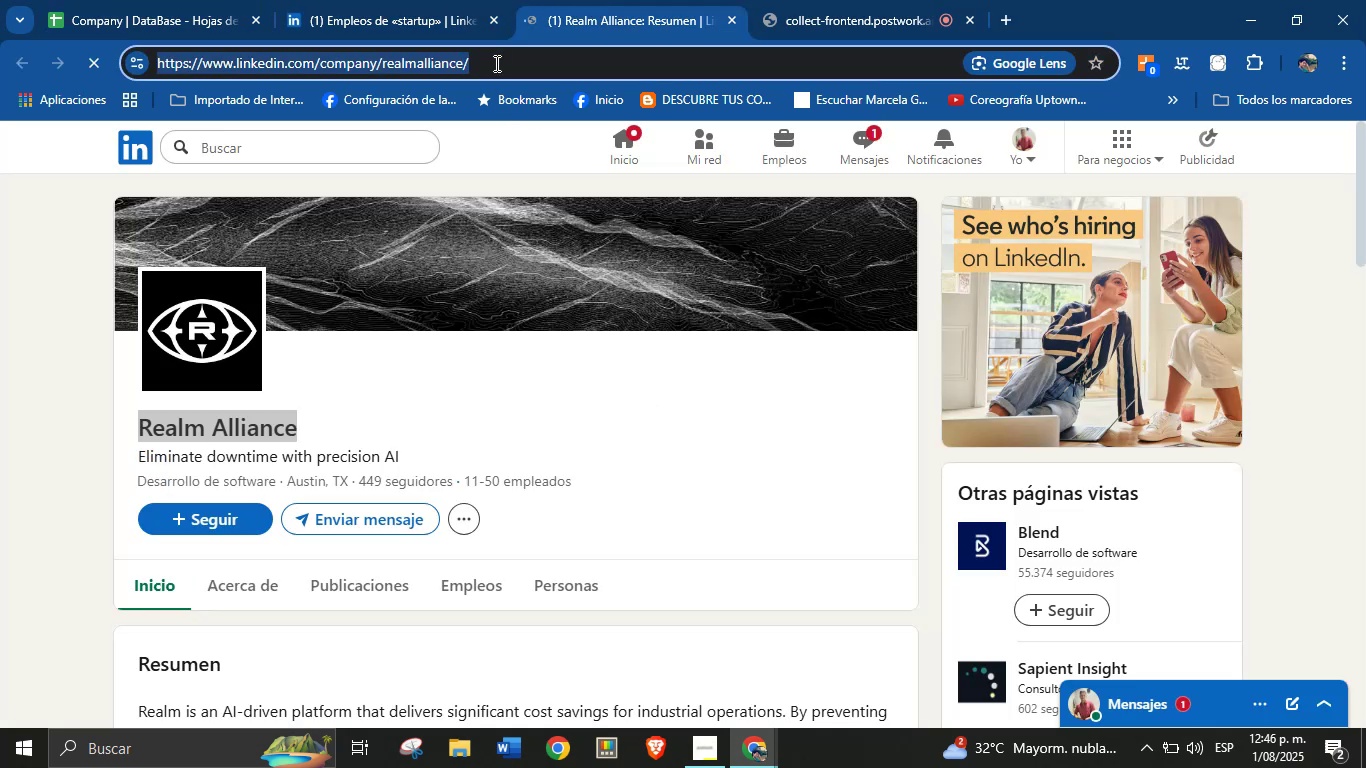 
key(Control+C)
 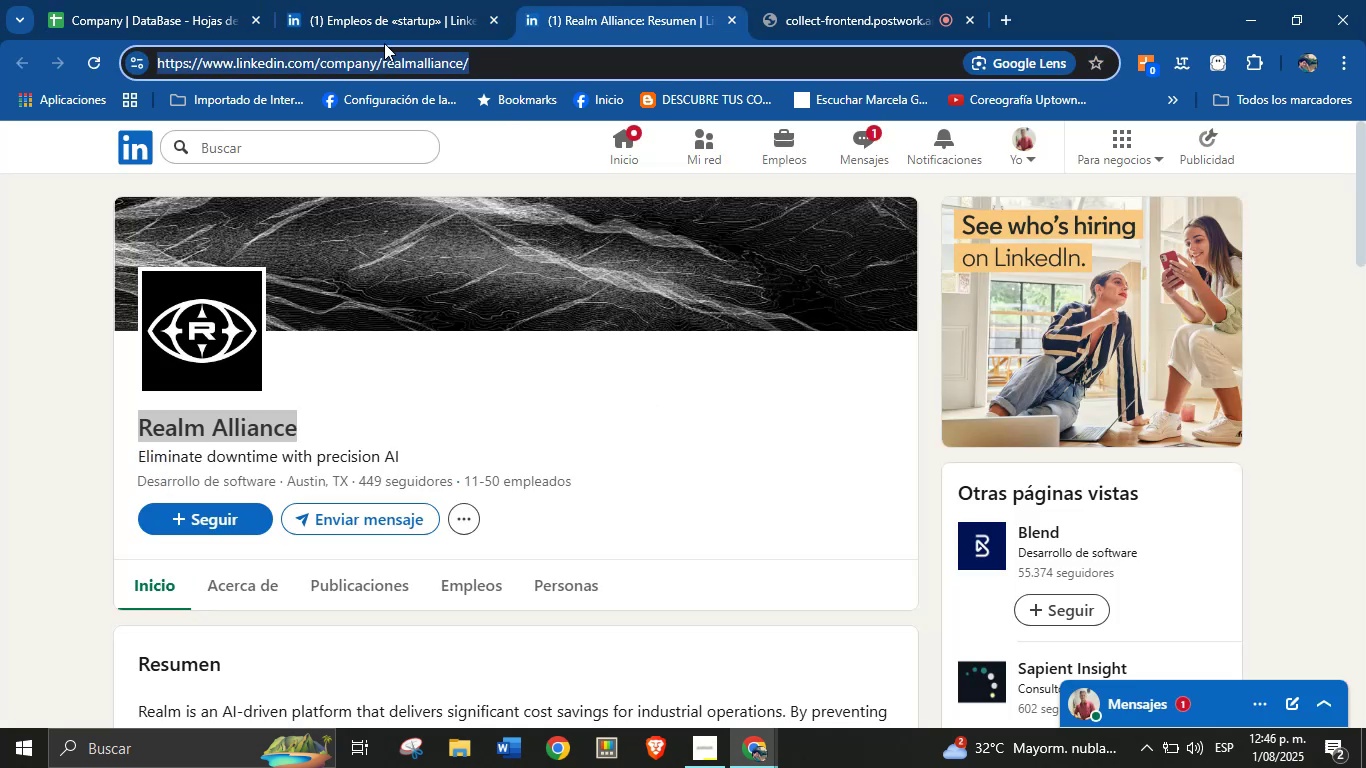 
left_click([247, 1])
 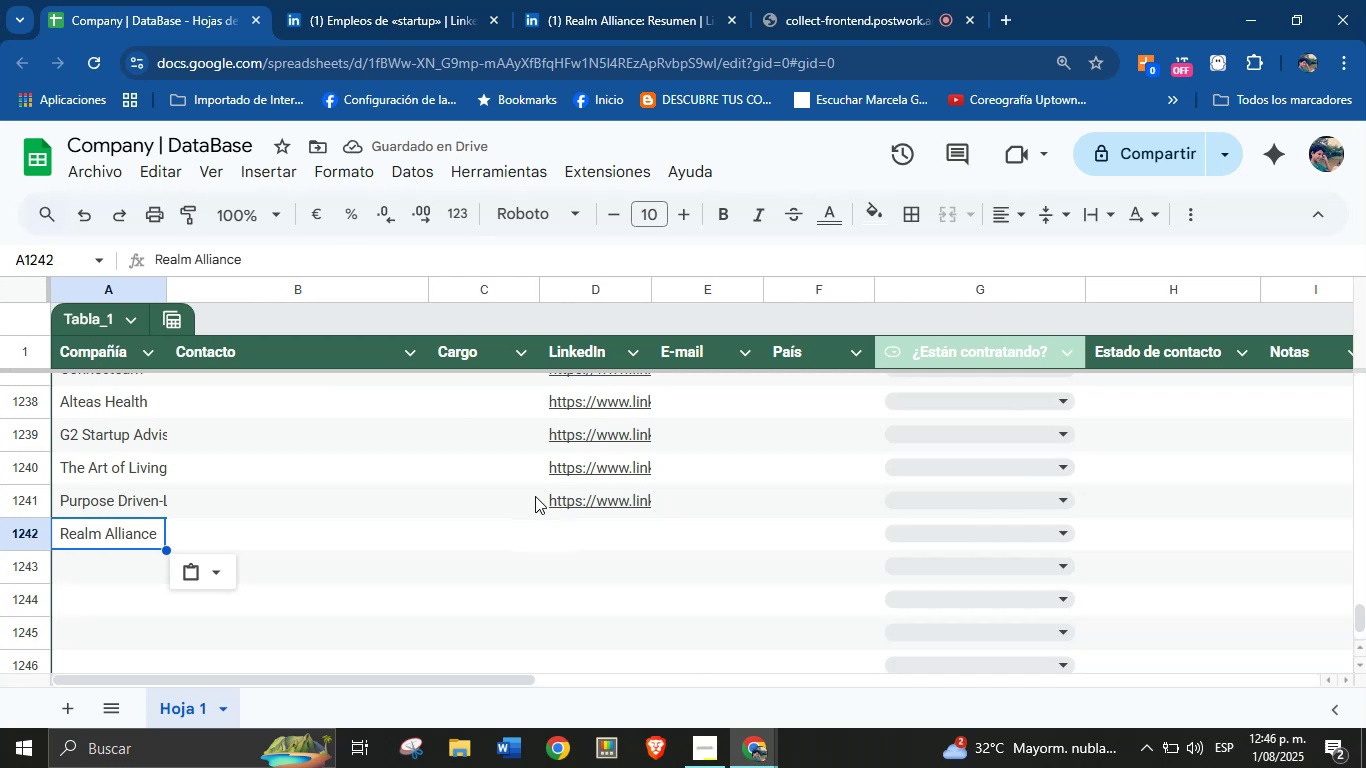 
left_click([582, 532])
 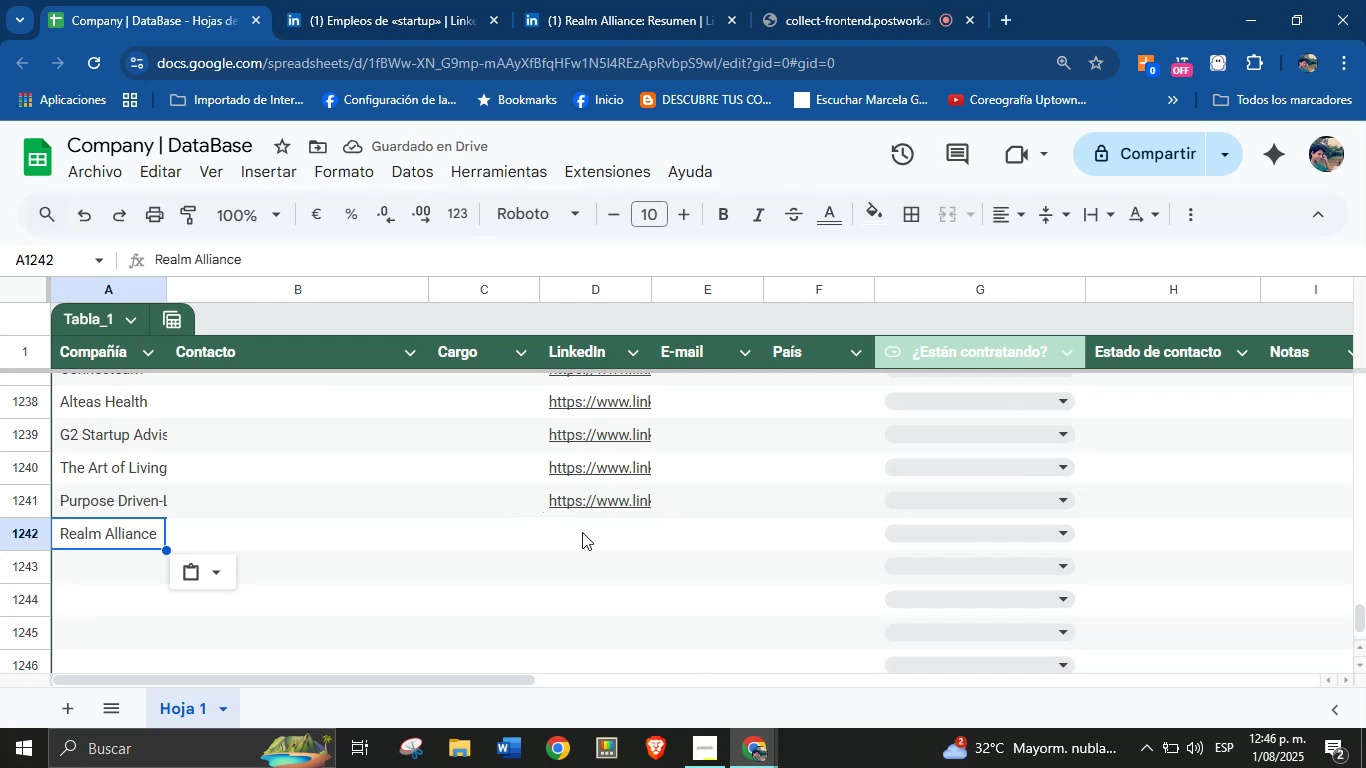 
key(Control+V)
 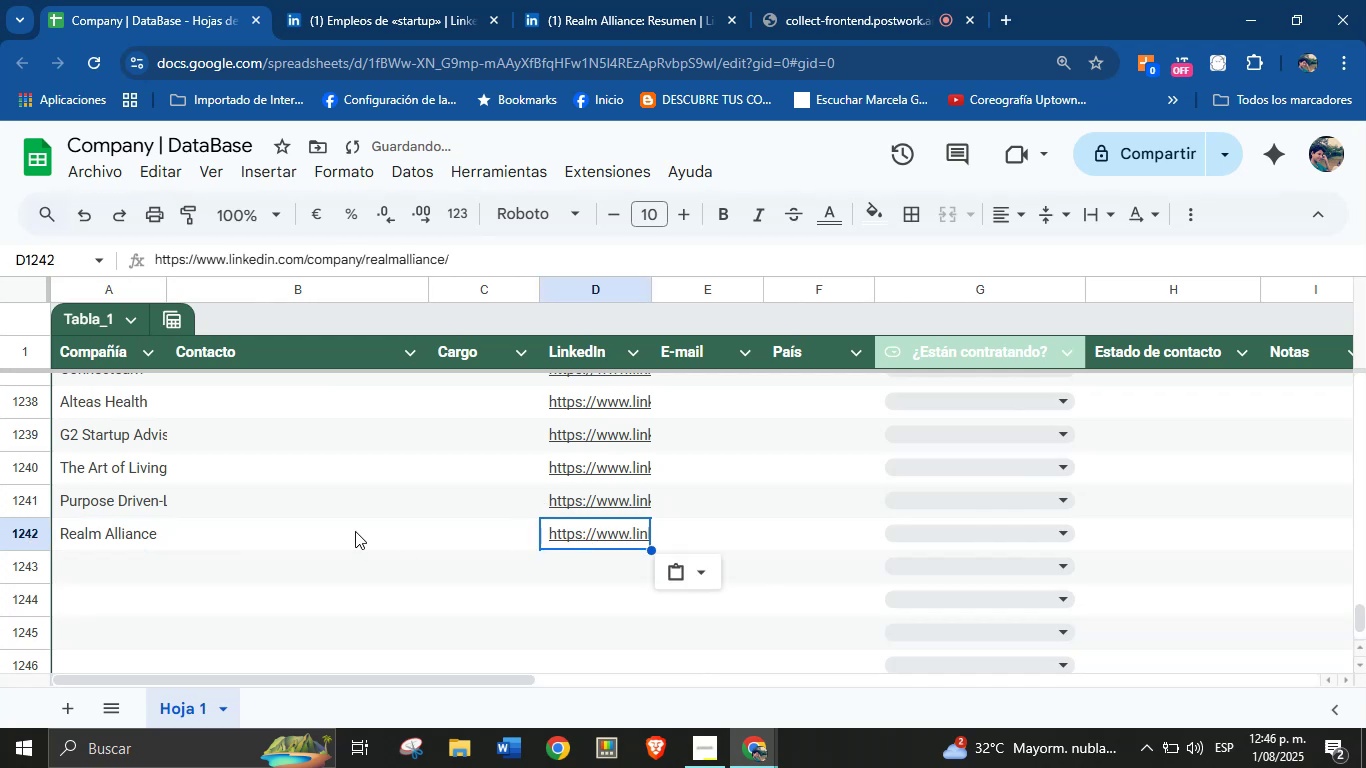 
left_click([646, 0])
 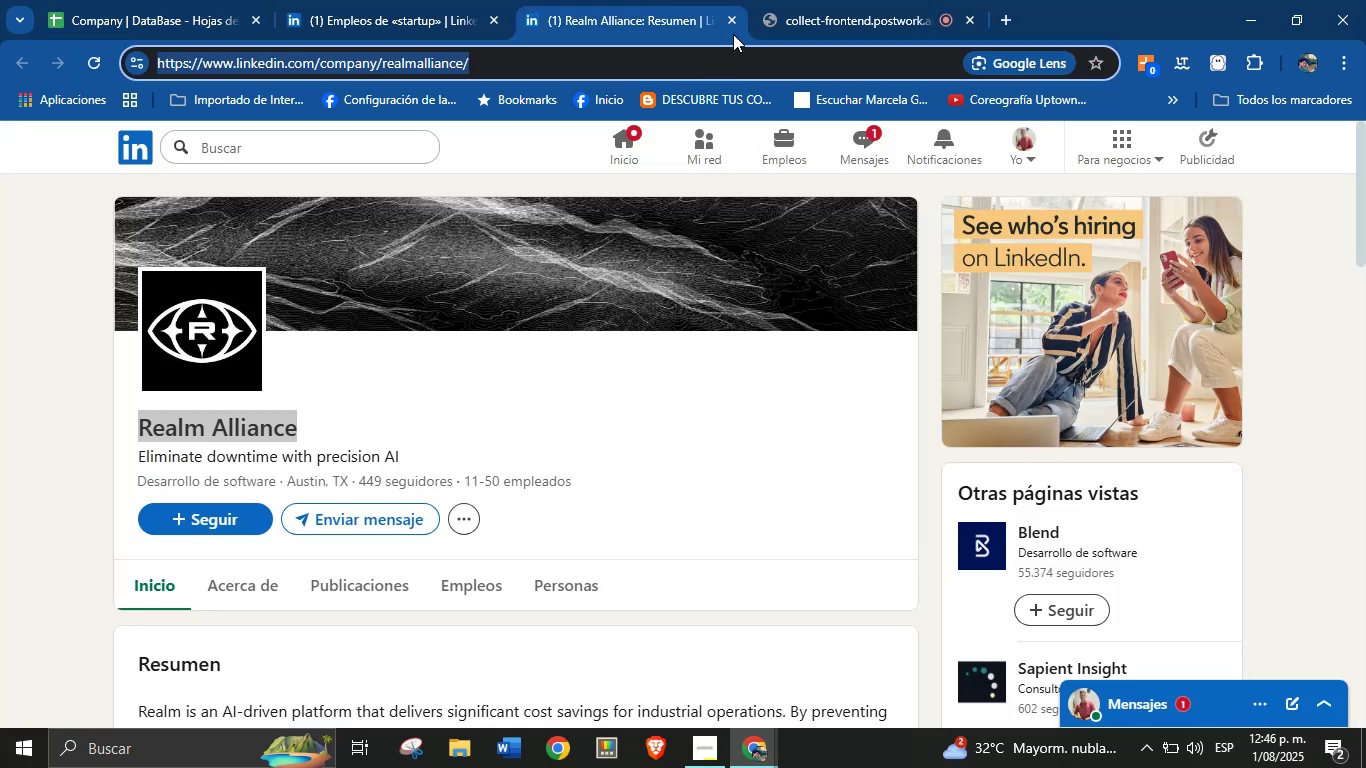 
left_click([733, 23])
 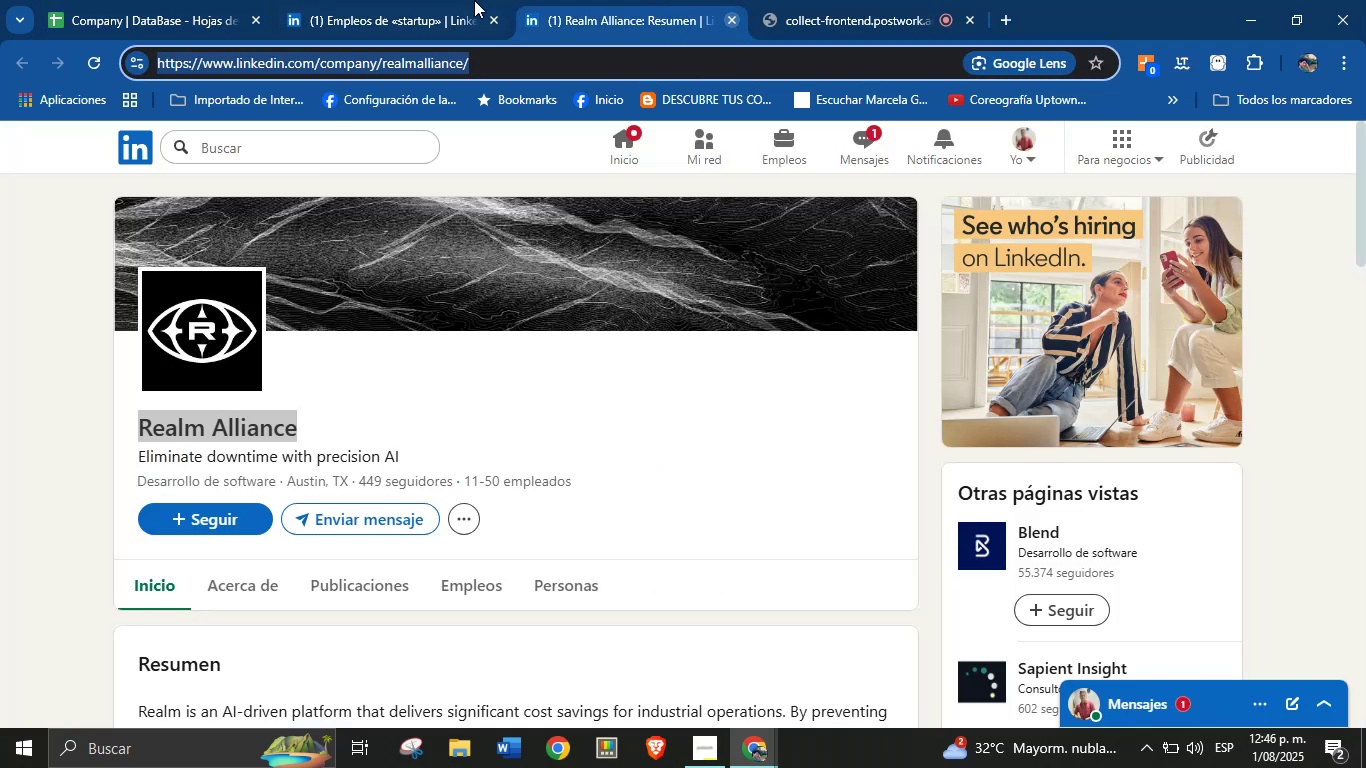 
left_click([416, 0])
 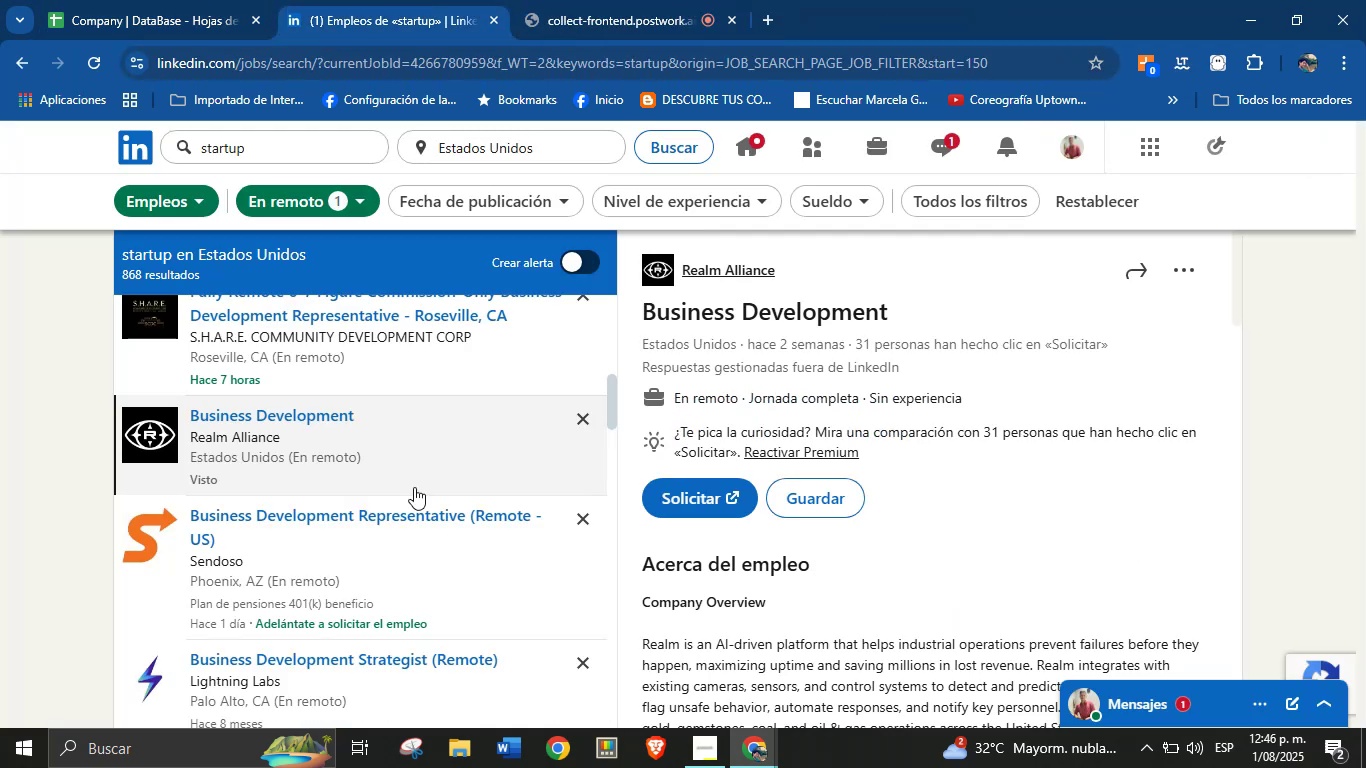 
scroll: coordinate [413, 487], scroll_direction: down, amount: 1.0
 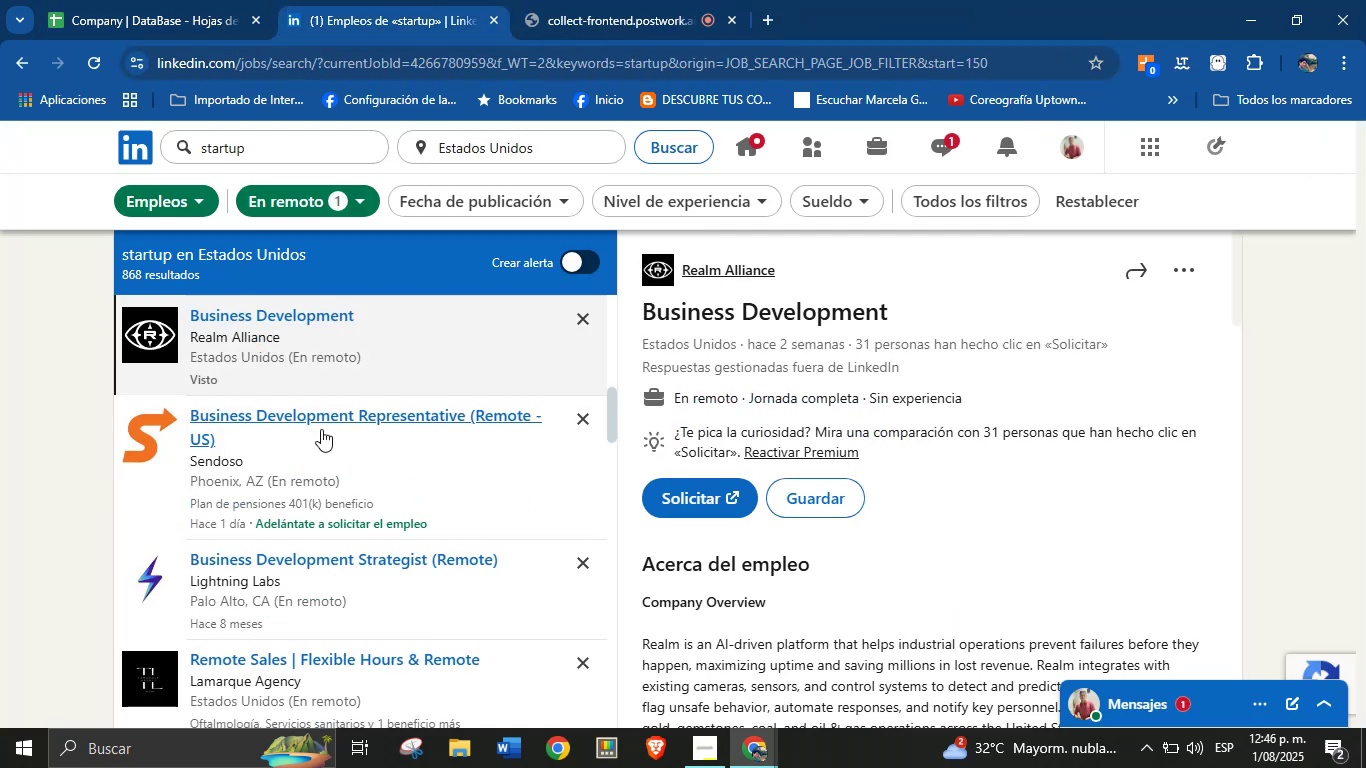 
left_click([211, 427])
 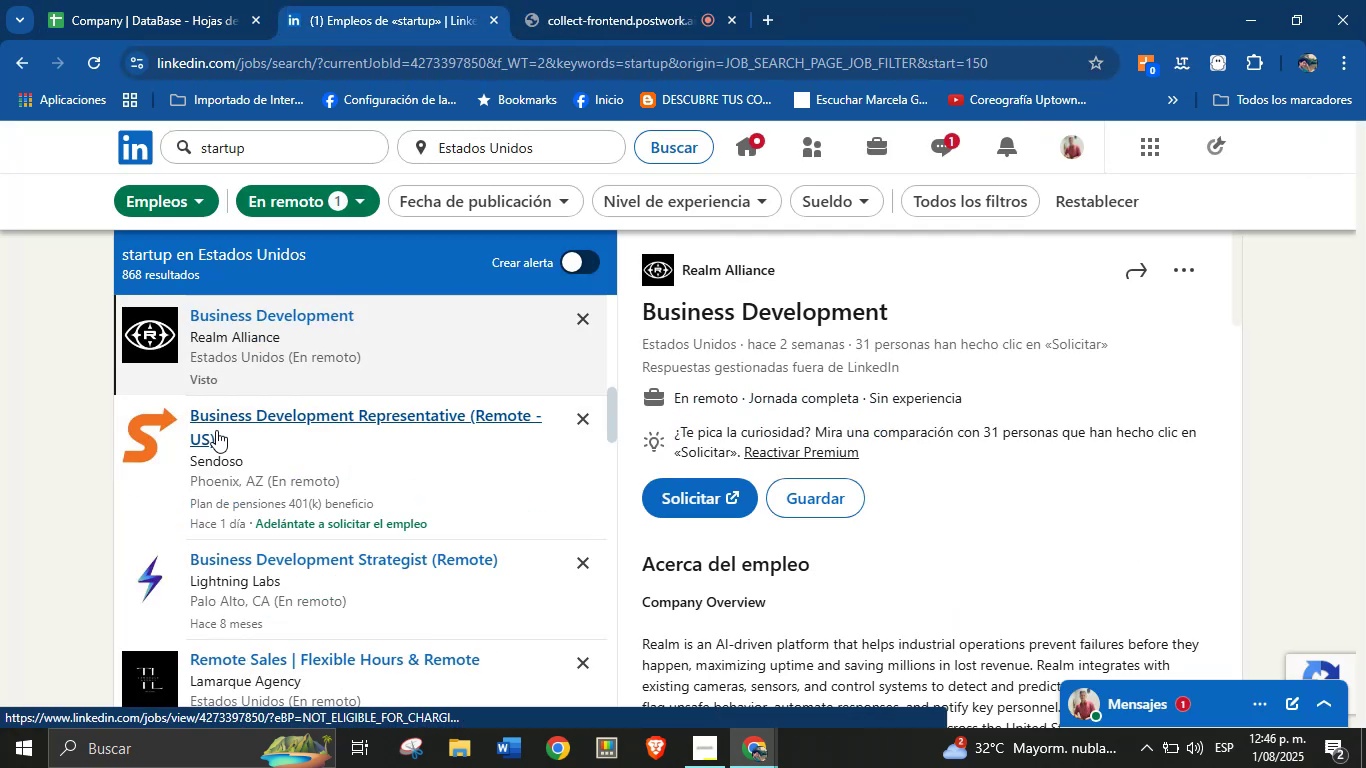 
left_click([556, 0])
 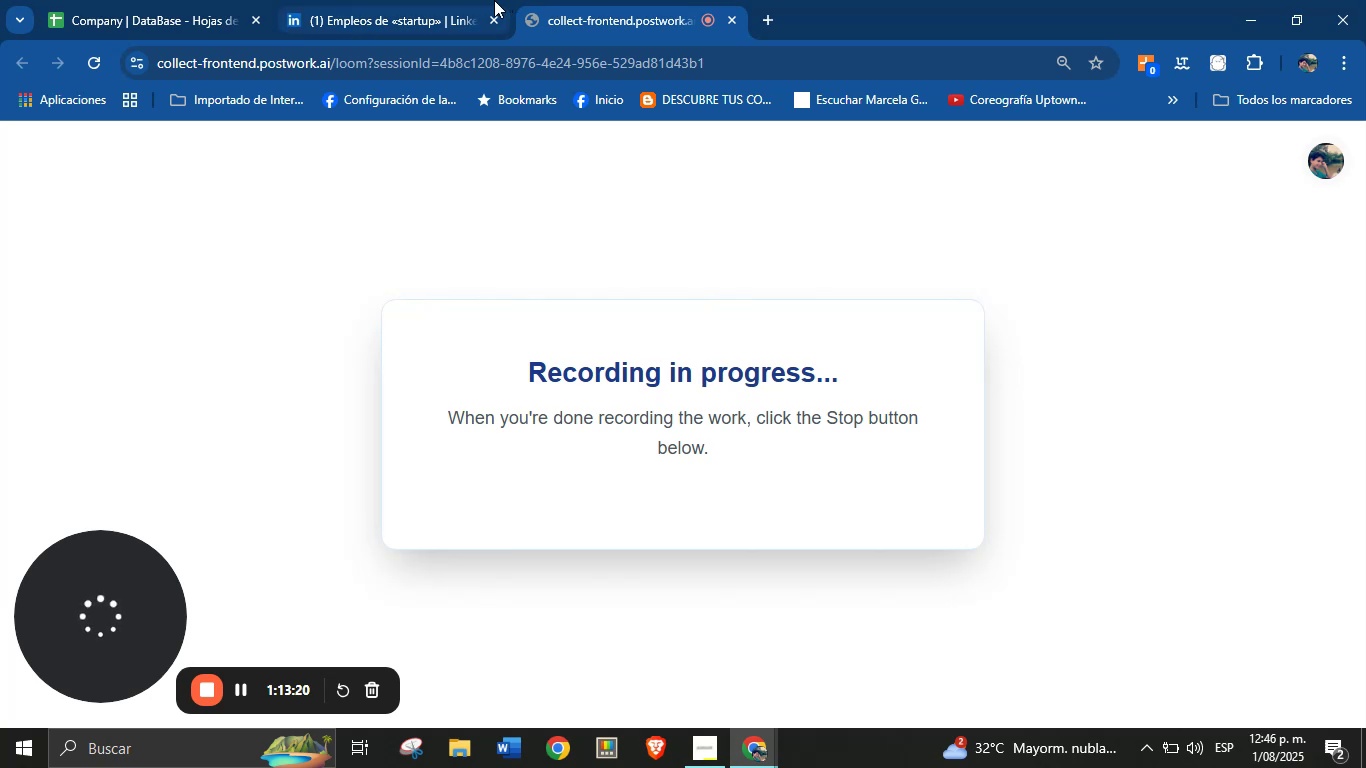 
left_click([480, 0])
 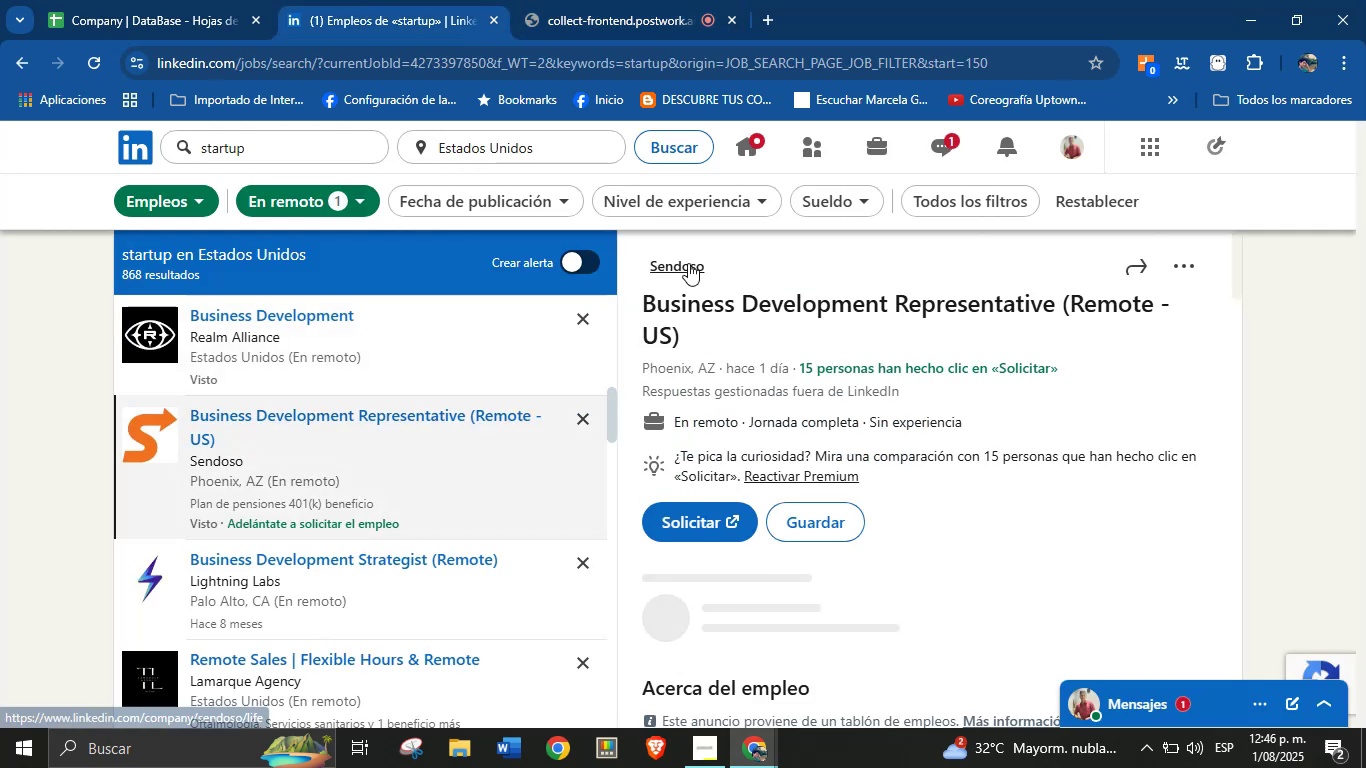 
right_click([688, 268])
 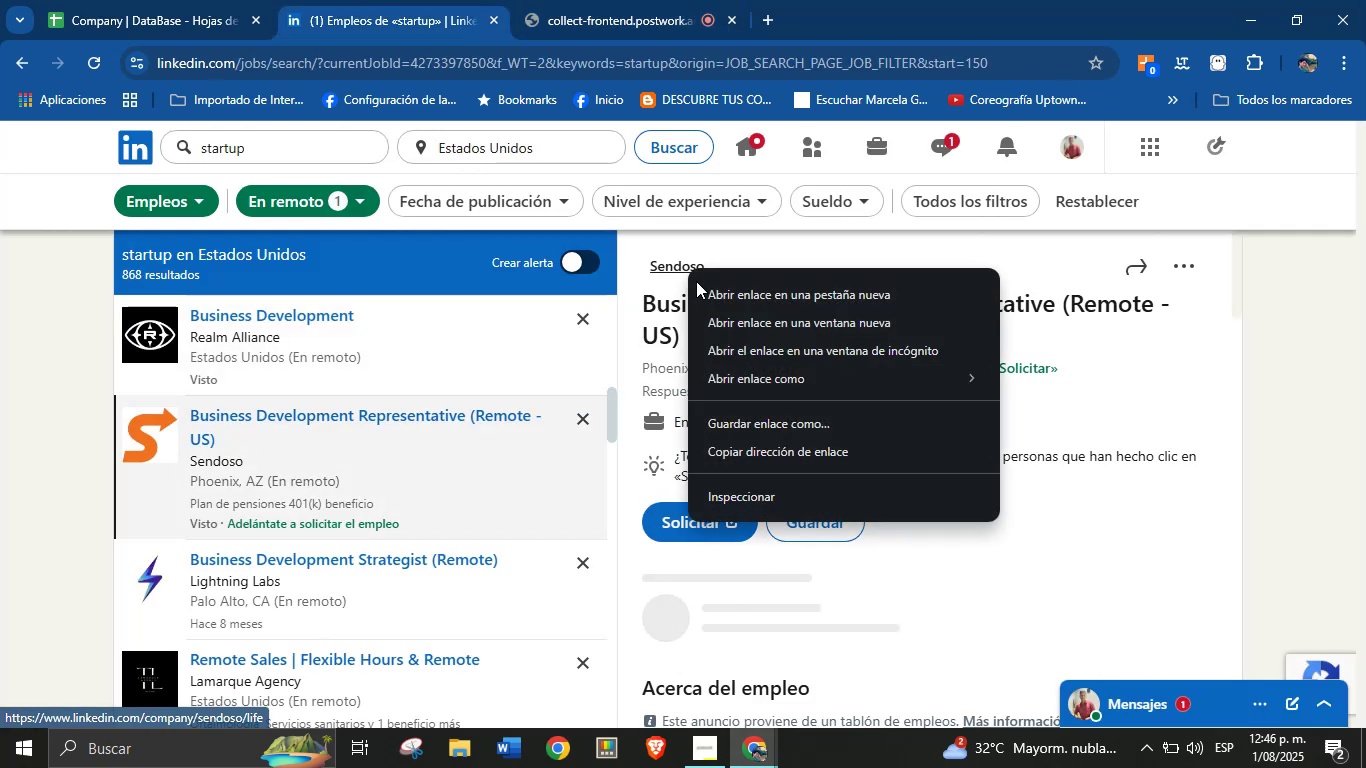 
left_click([786, 300])
 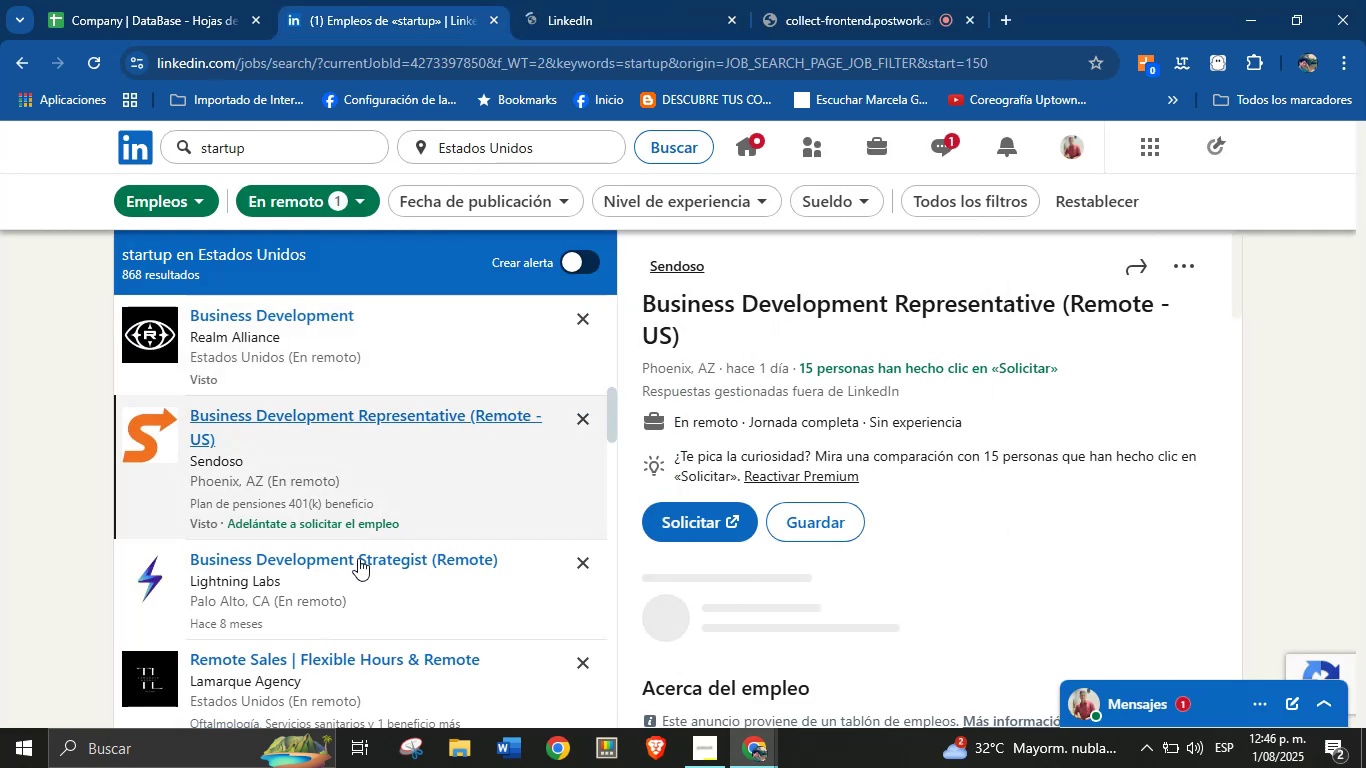 
left_click([264, 570])
 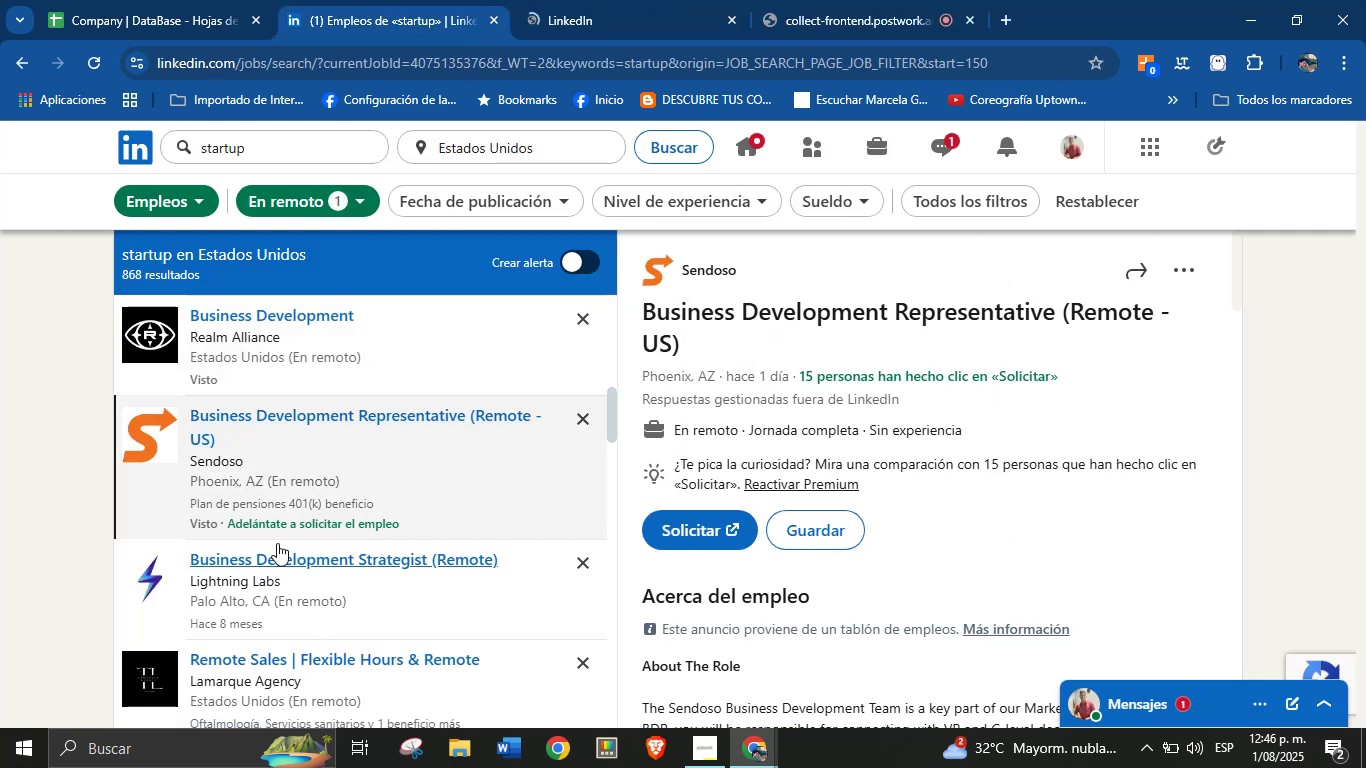 
left_click([630, 0])
 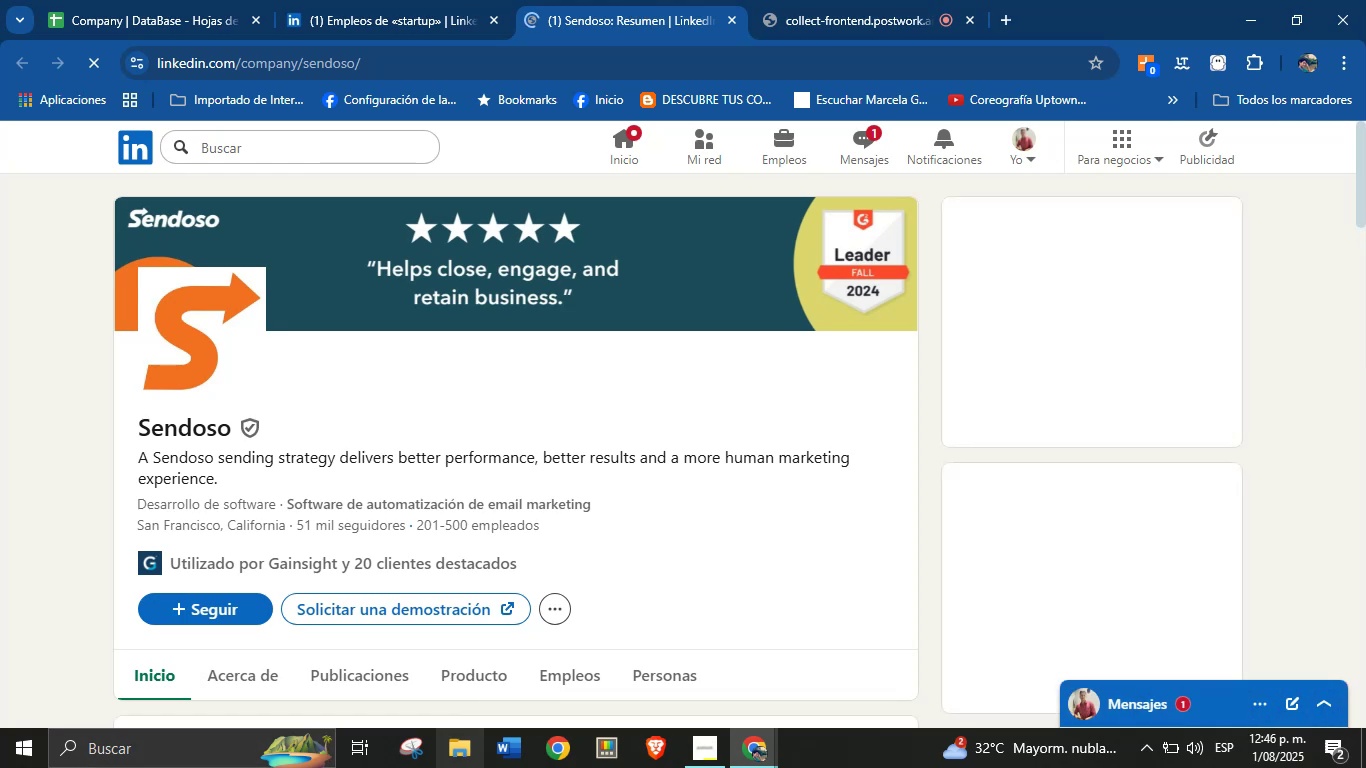 
wait(21.07)
 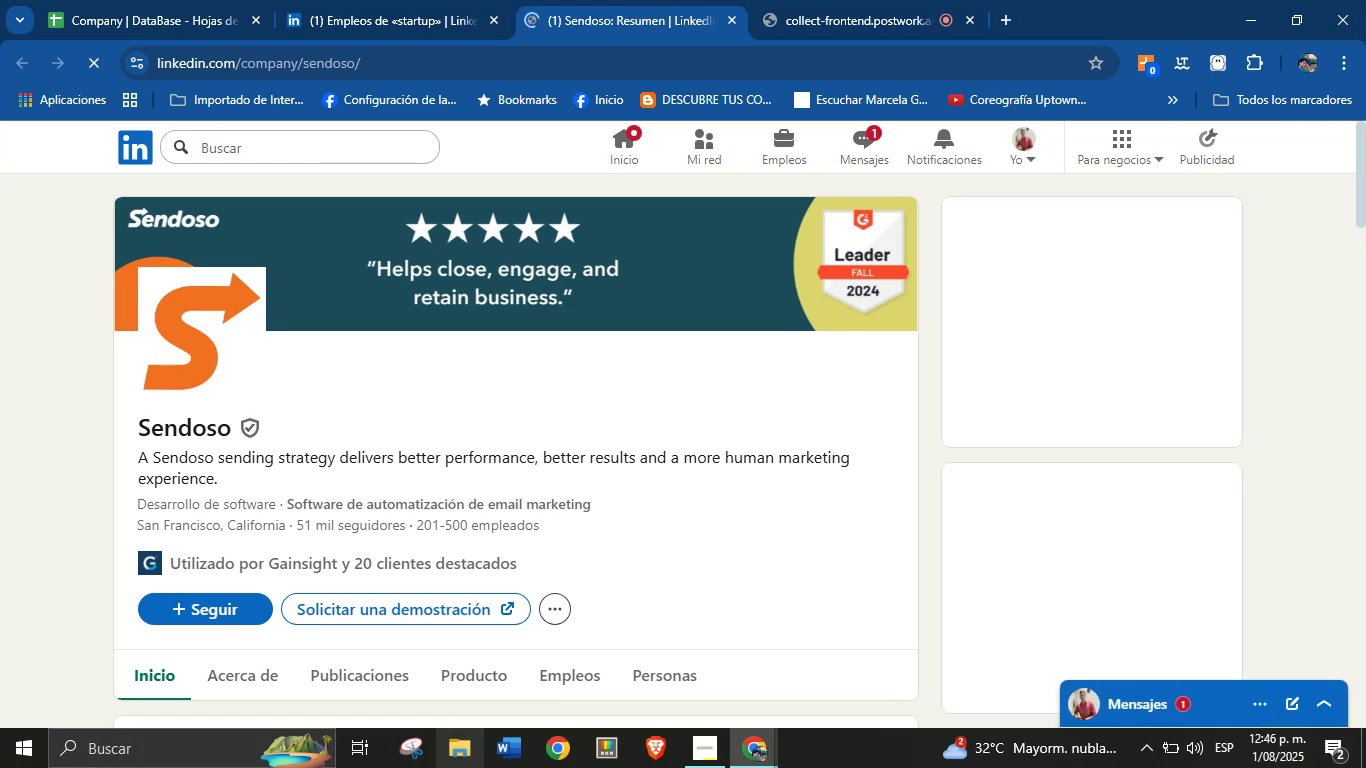 
left_click([276, 448])
 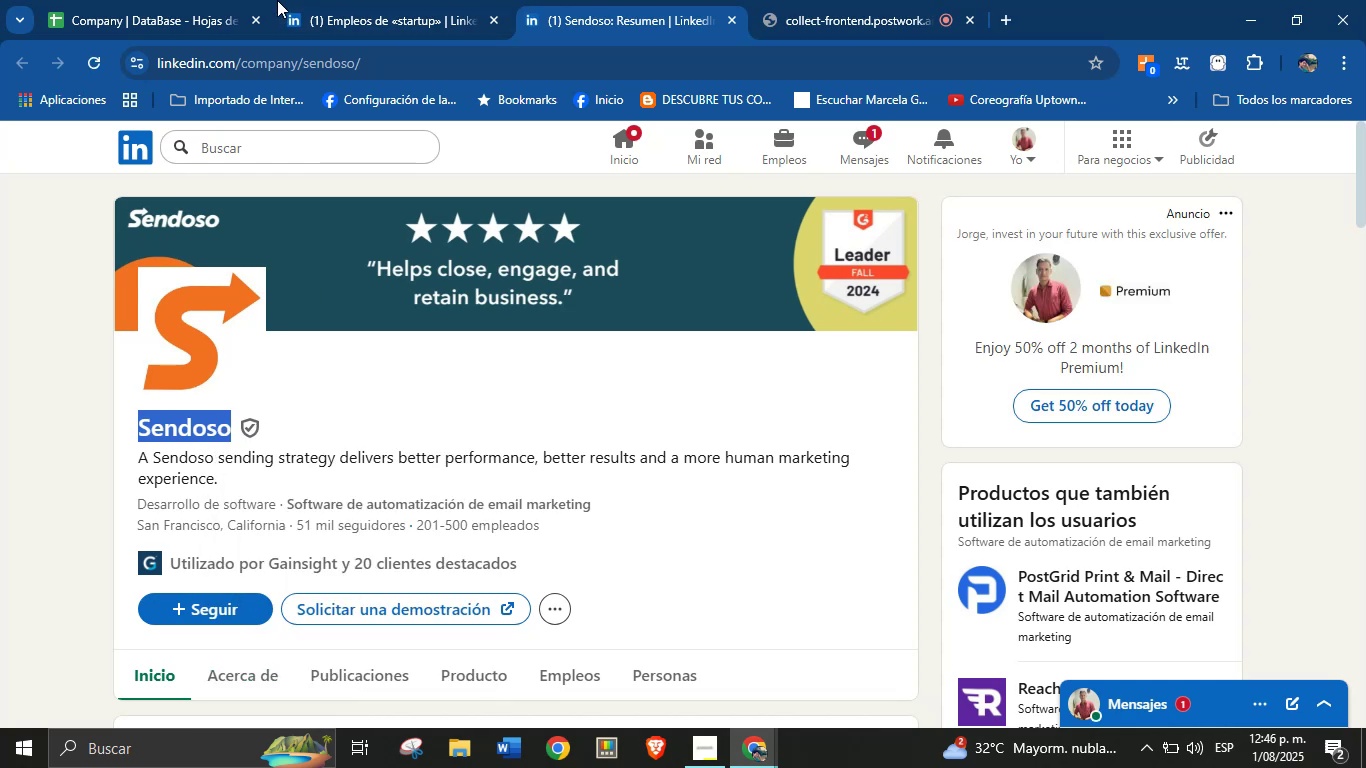 
left_click([213, 0])
 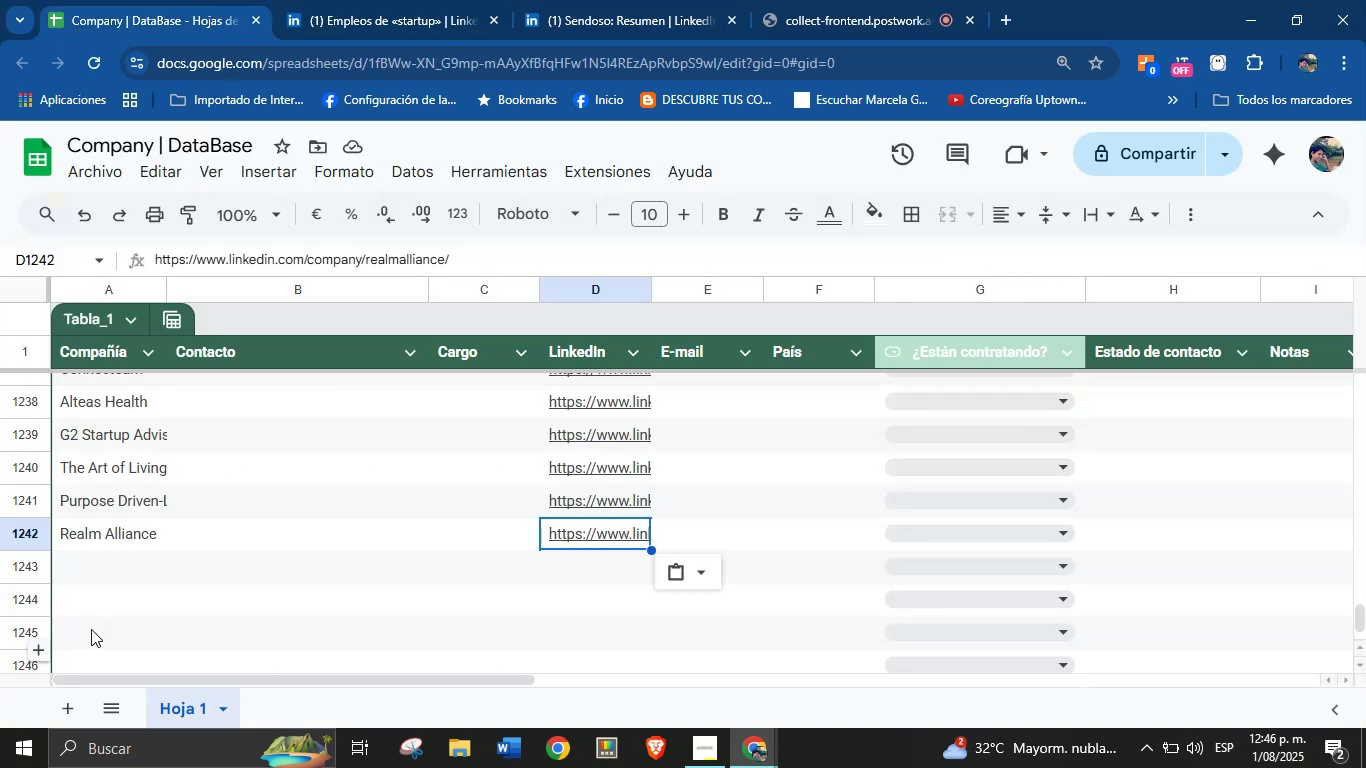 
left_click([129, 560])
 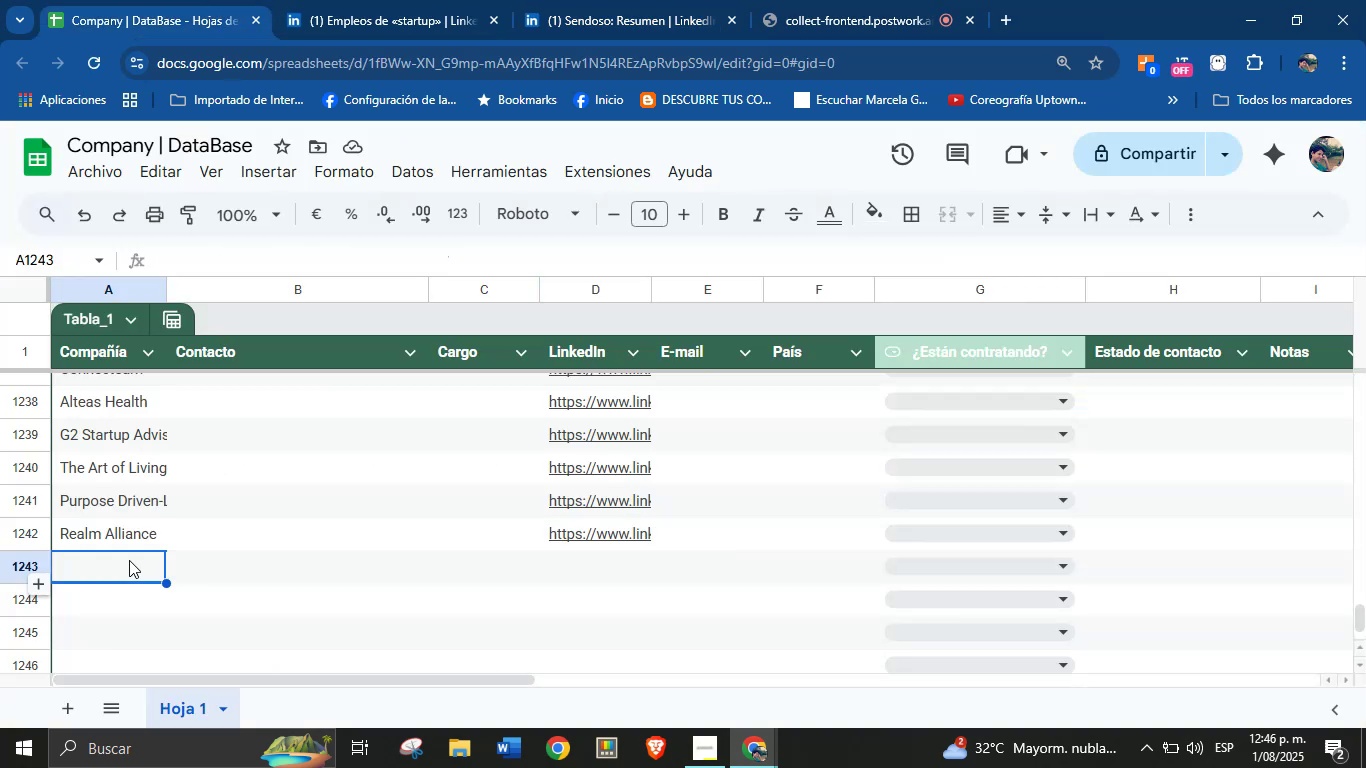 
key(Control+ControlLeft)
 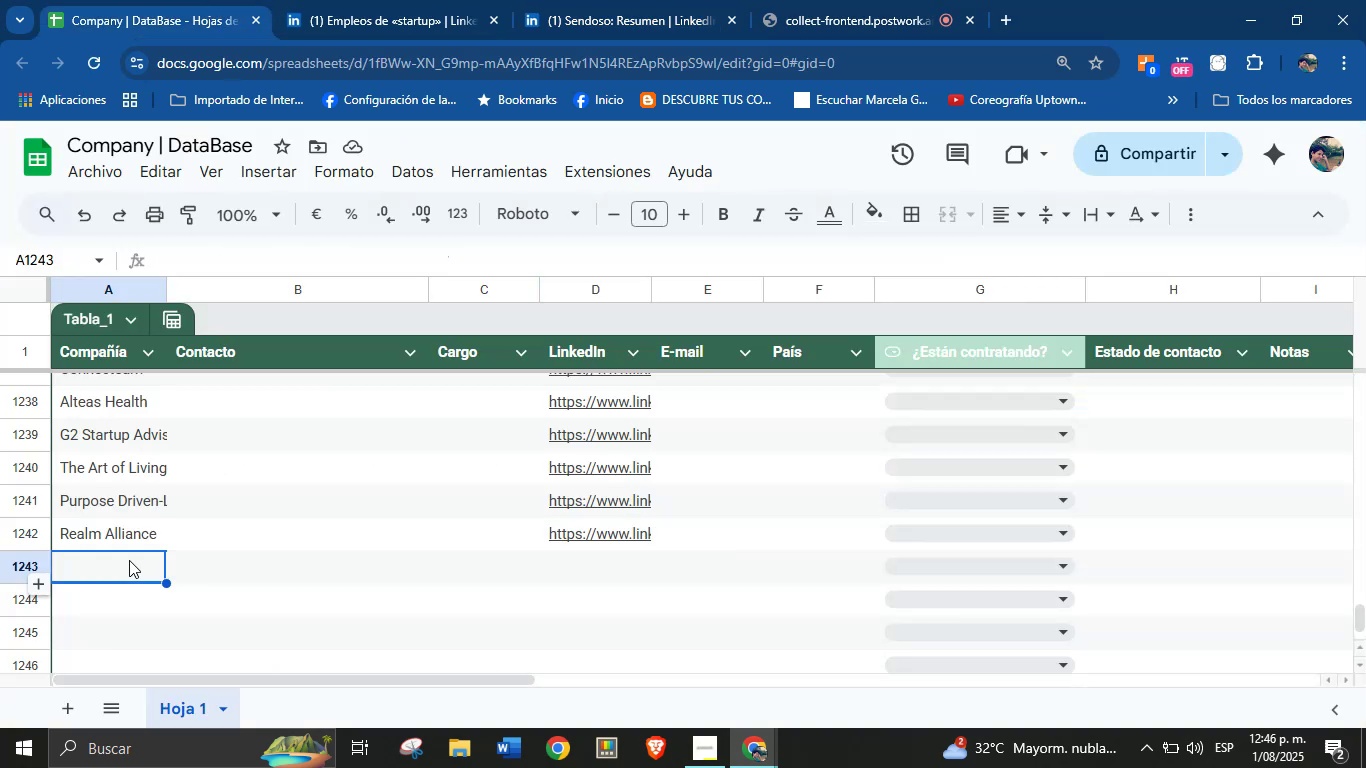 
key(V)
 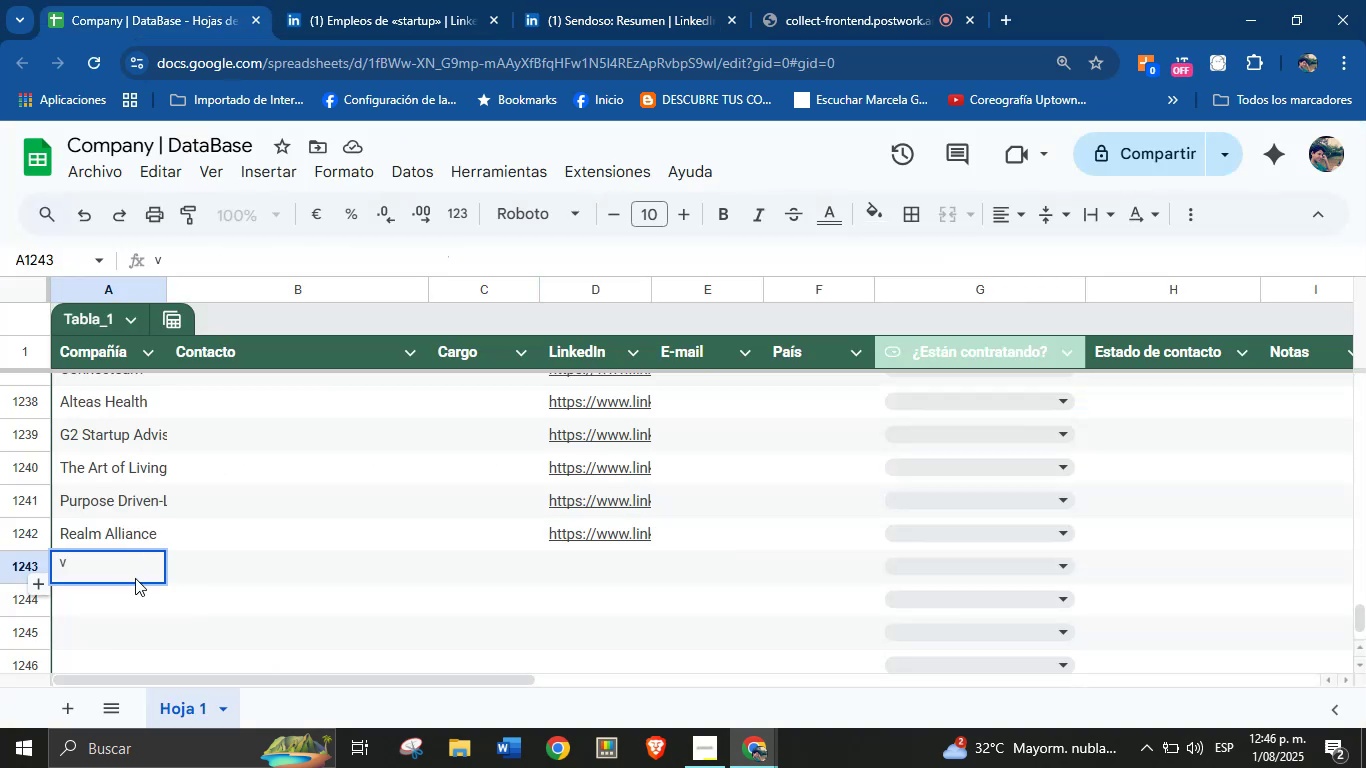 
key(Backspace)
 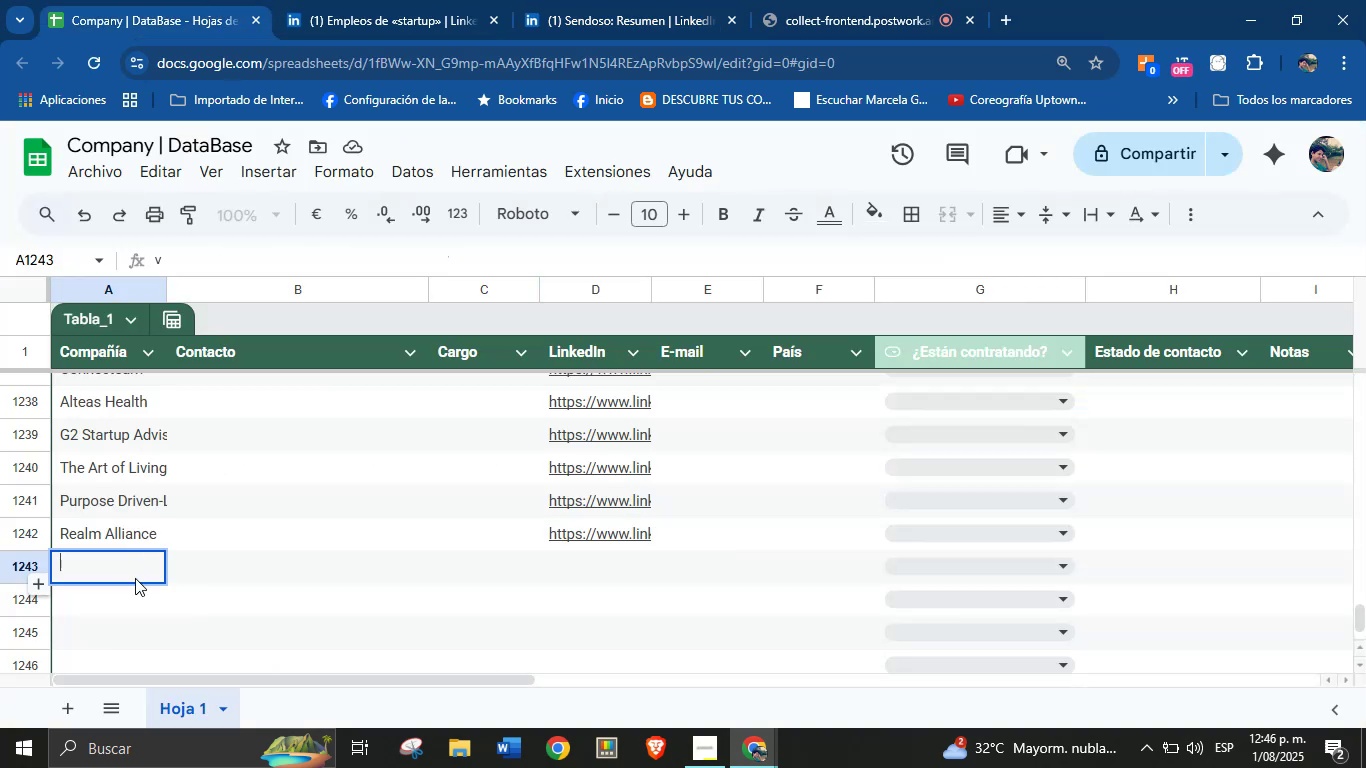 
key(Control+V)
 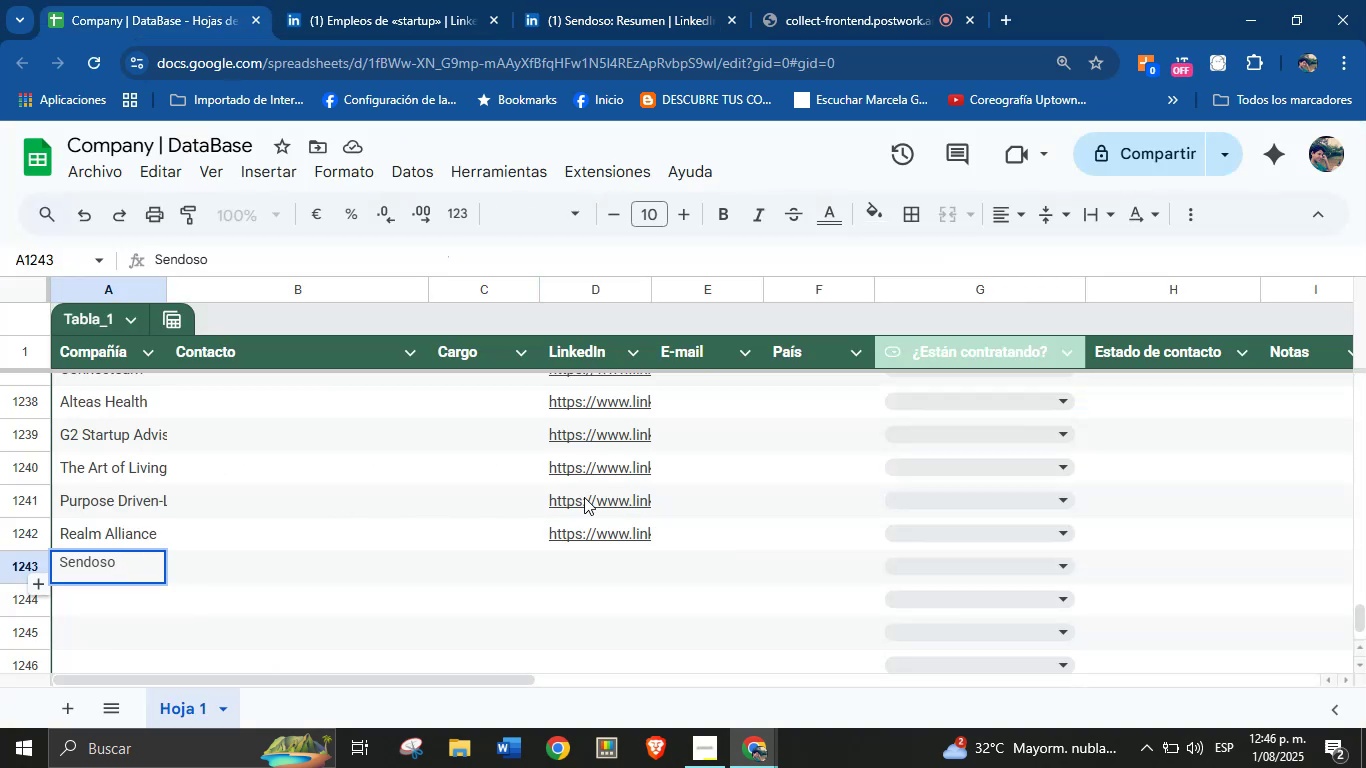 
left_click([595, 567])
 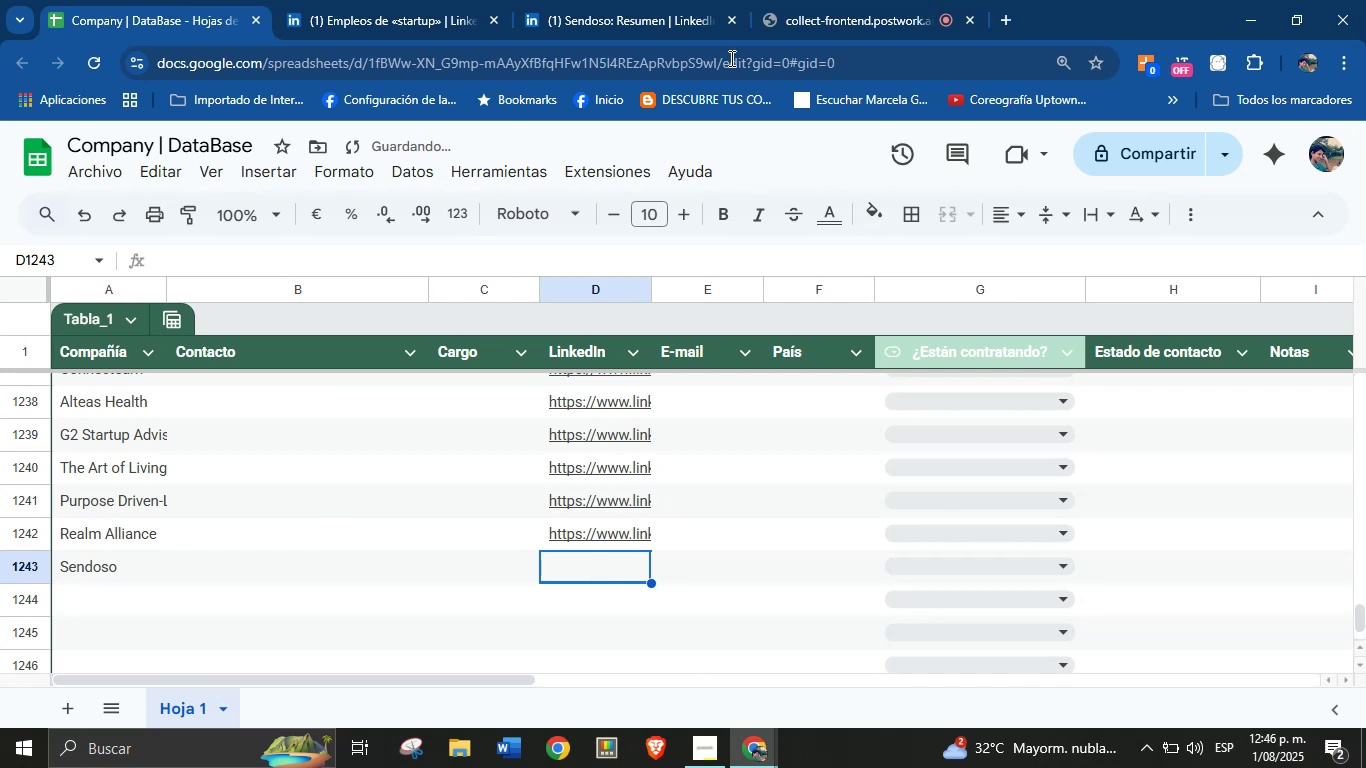 
left_click([726, 0])
 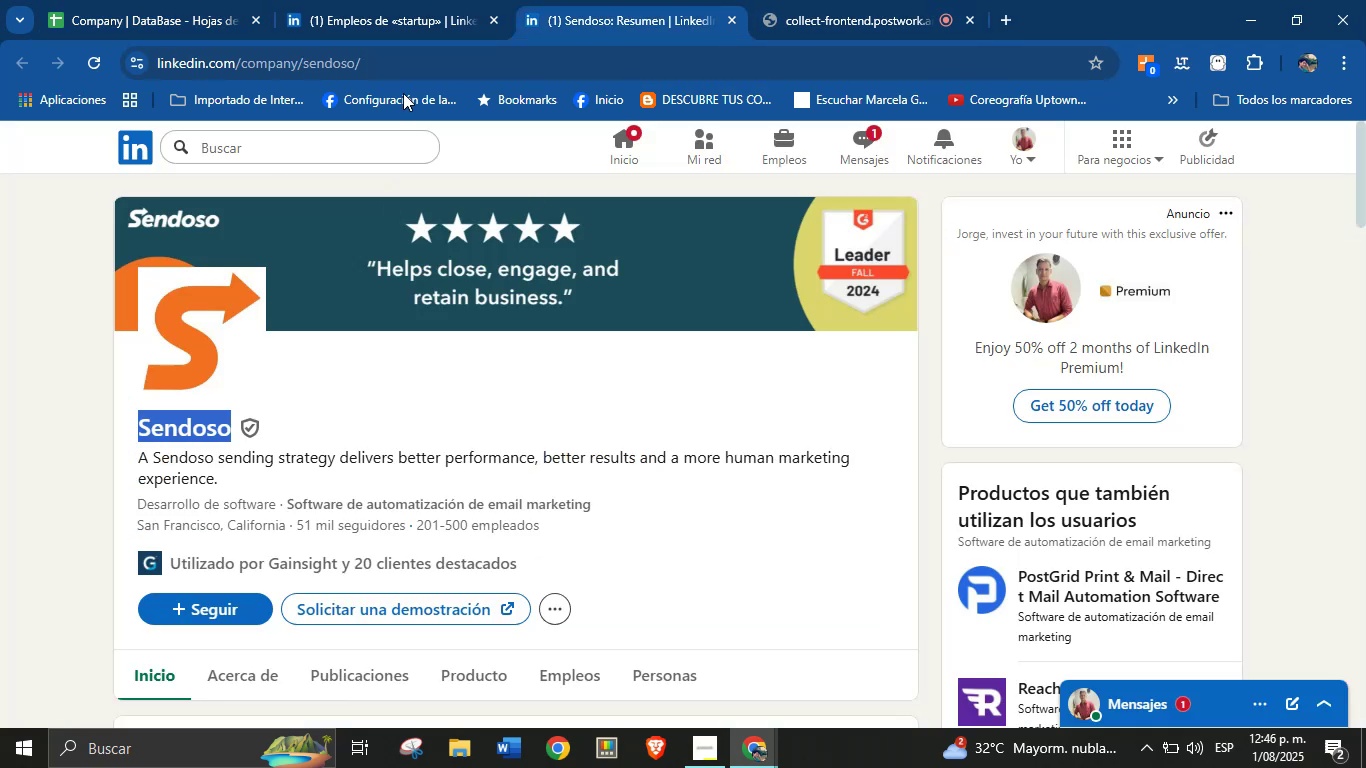 
triple_click([416, 52])
 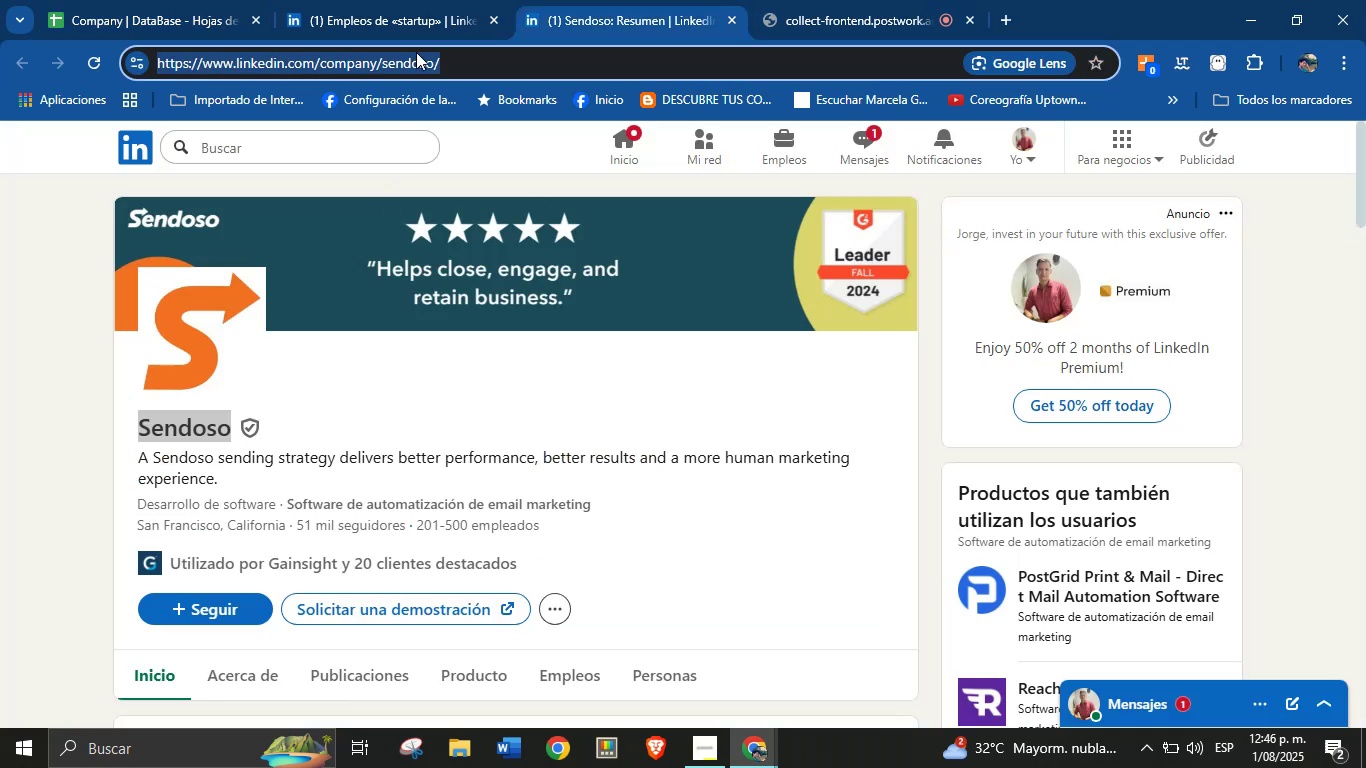 
key(Control+C)
 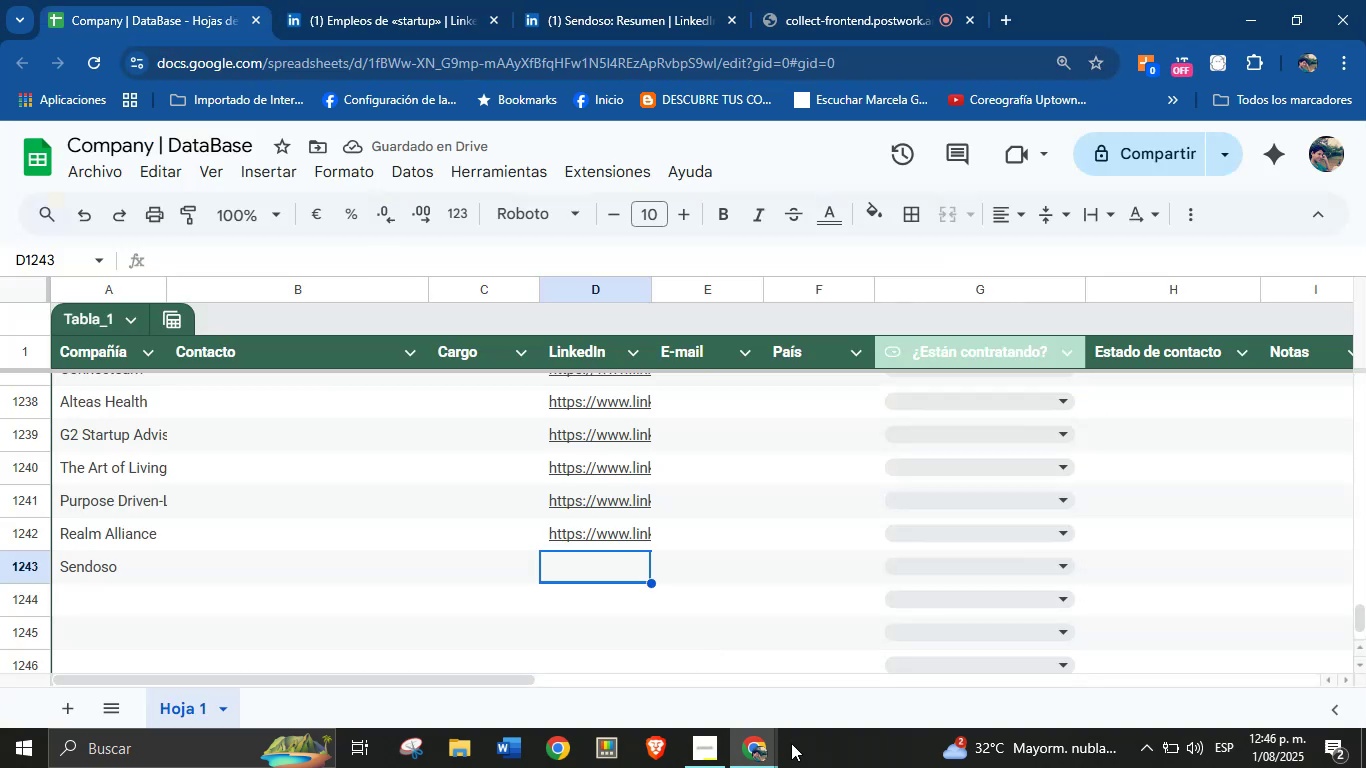 
key(Control+V)
 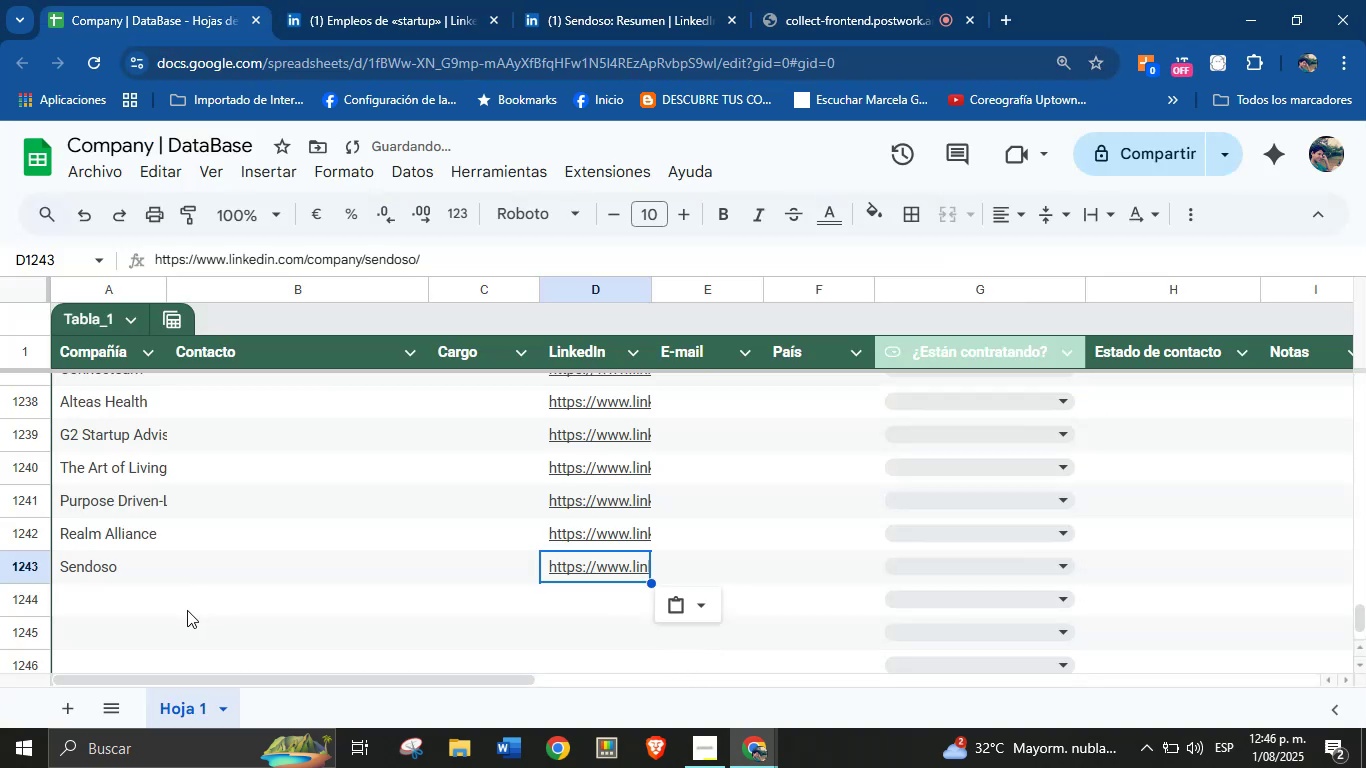 
left_click([98, 600])
 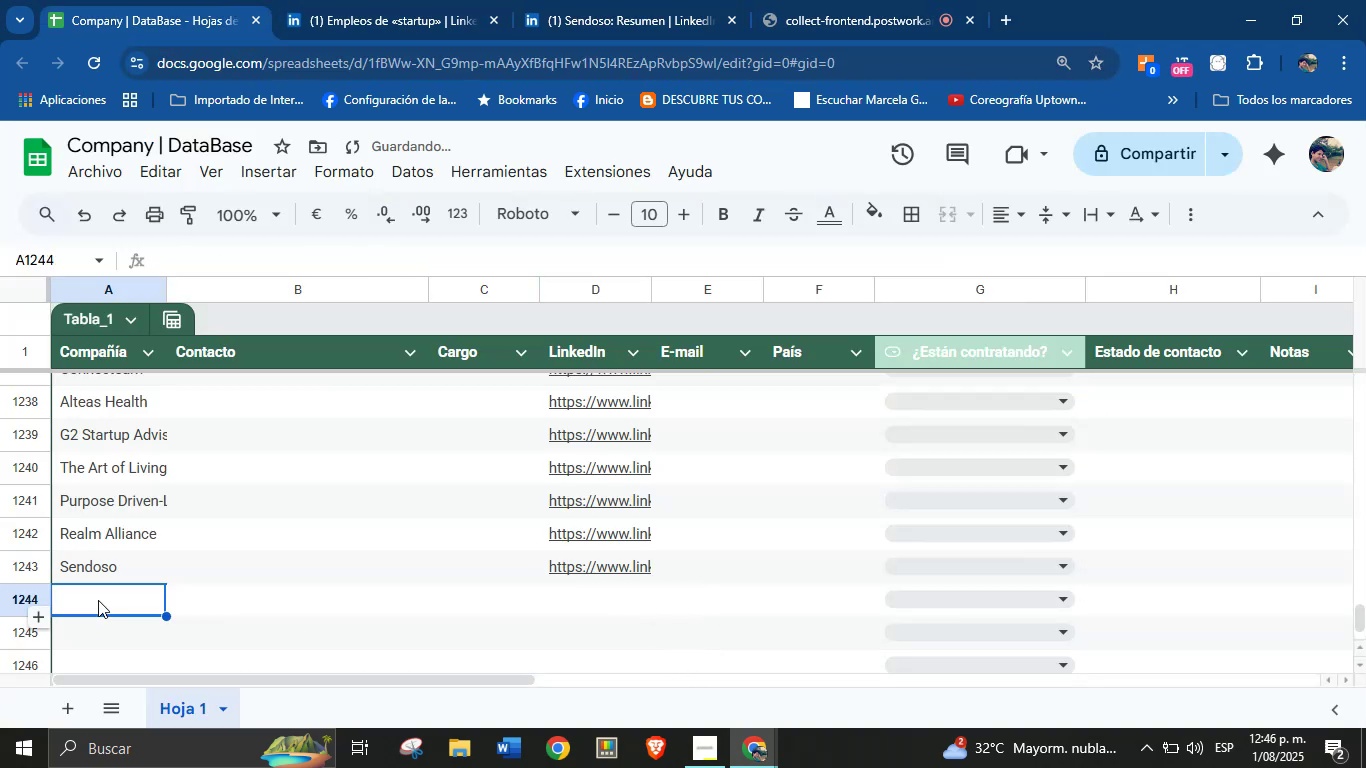 
scroll: coordinate [106, 539], scroll_direction: down, amount: 3.0
 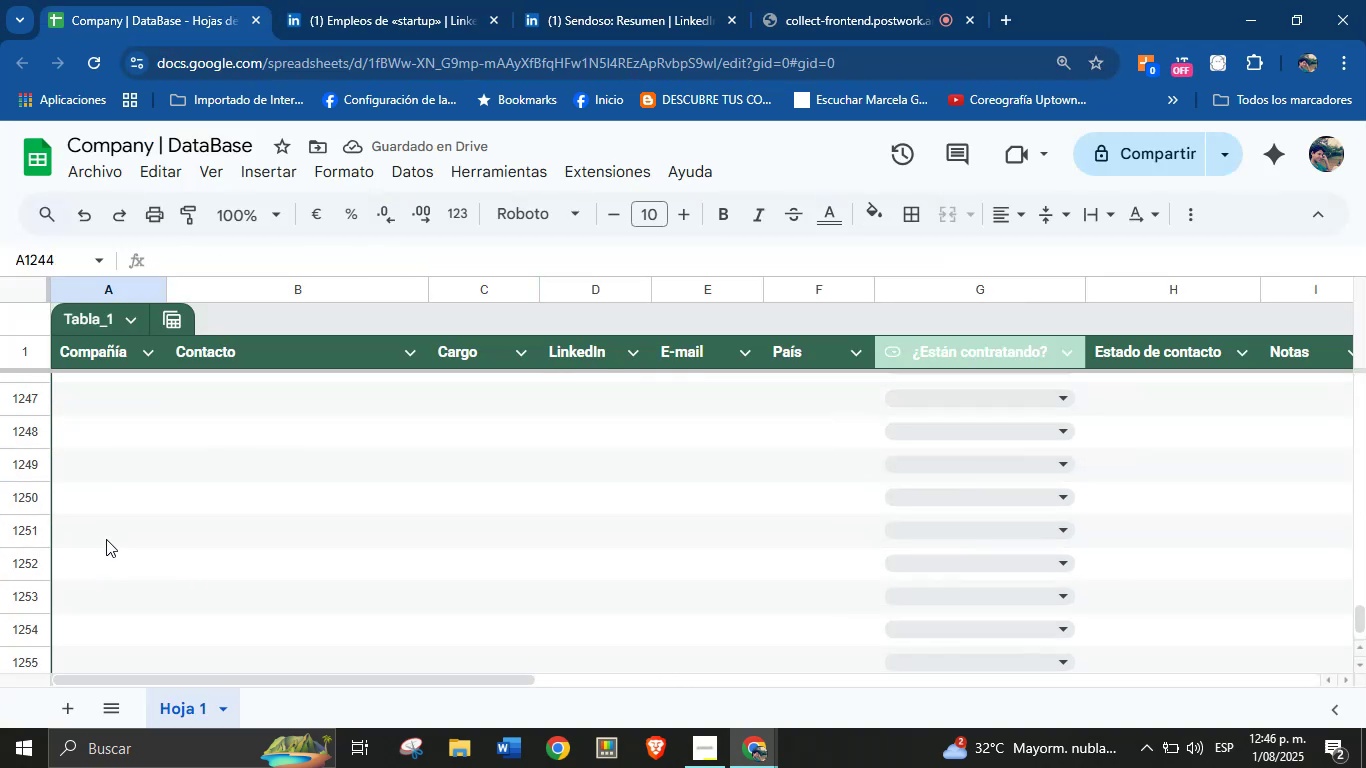 
scroll: coordinate [128, 512], scroll_direction: up, amount: 2.0
 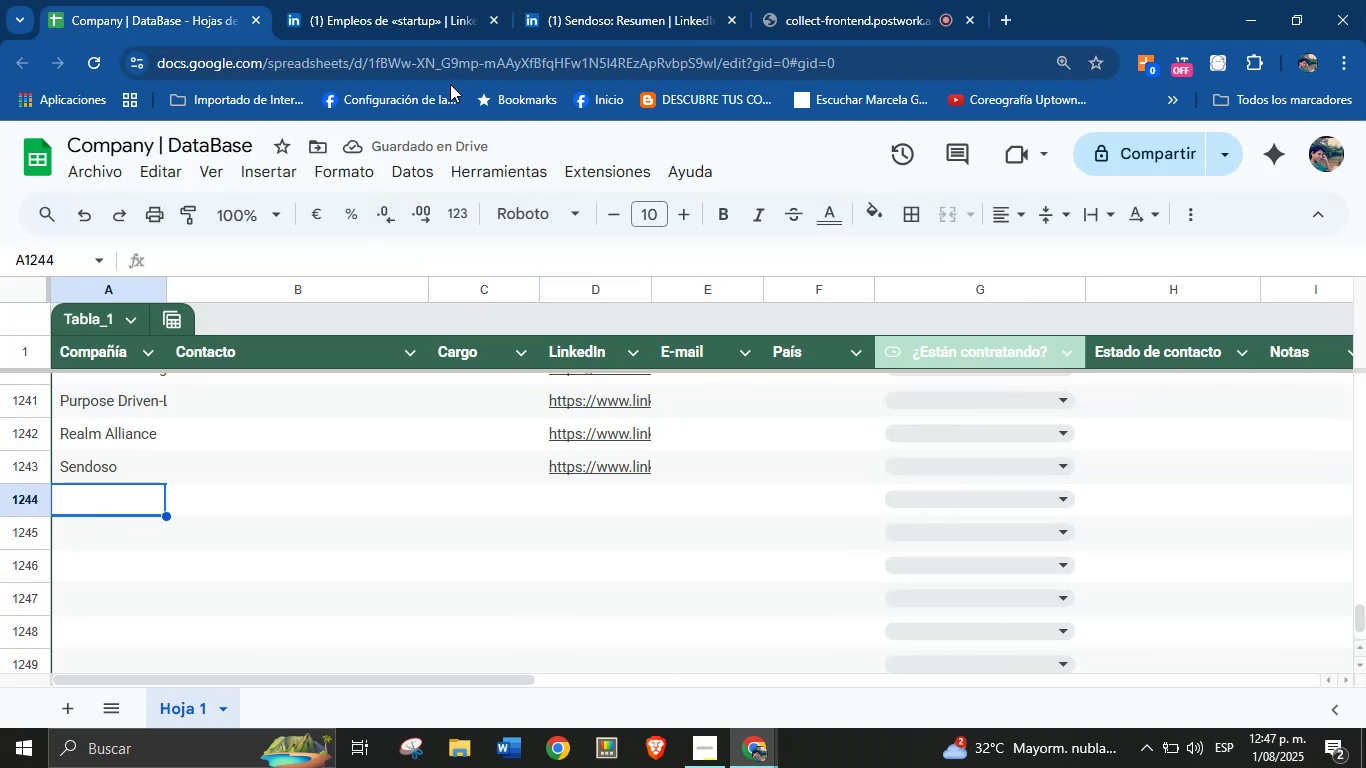 
left_click([658, 0])
 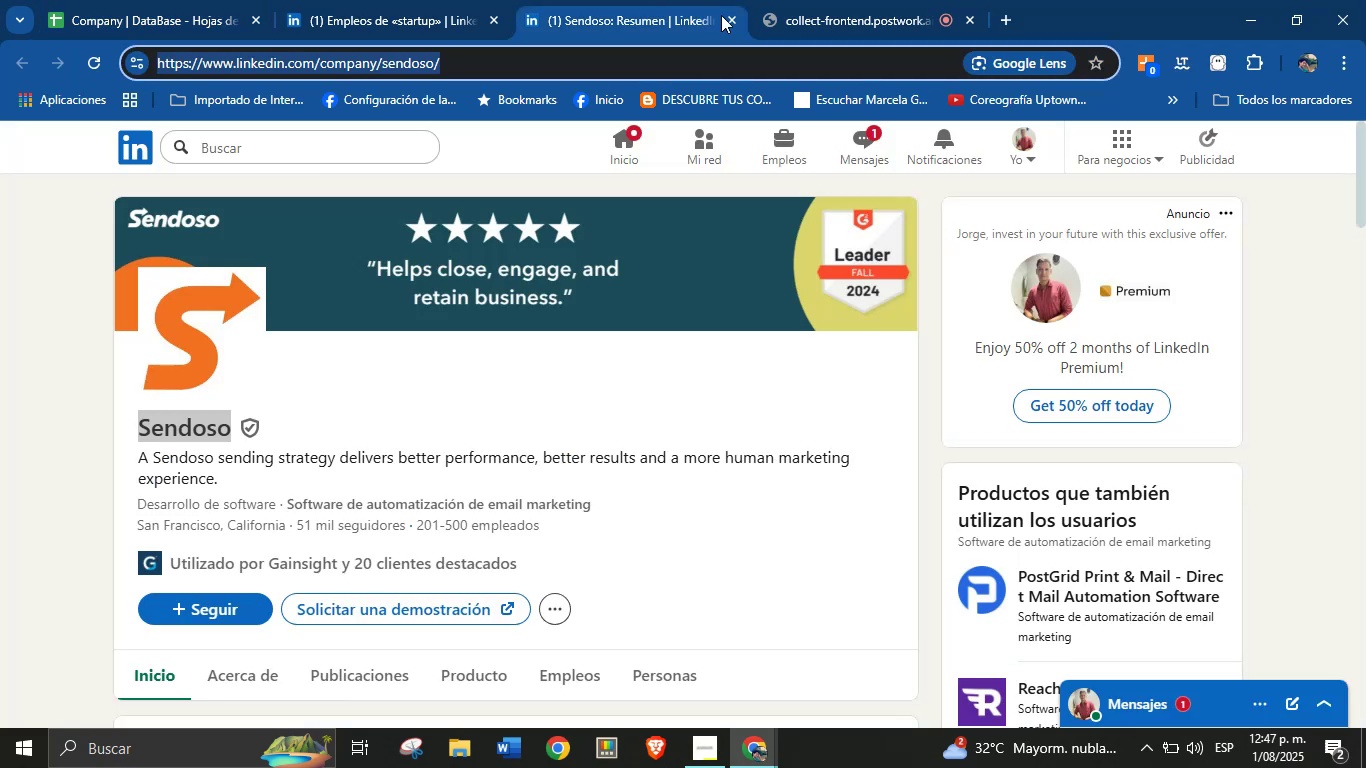 
left_click([736, 17])
 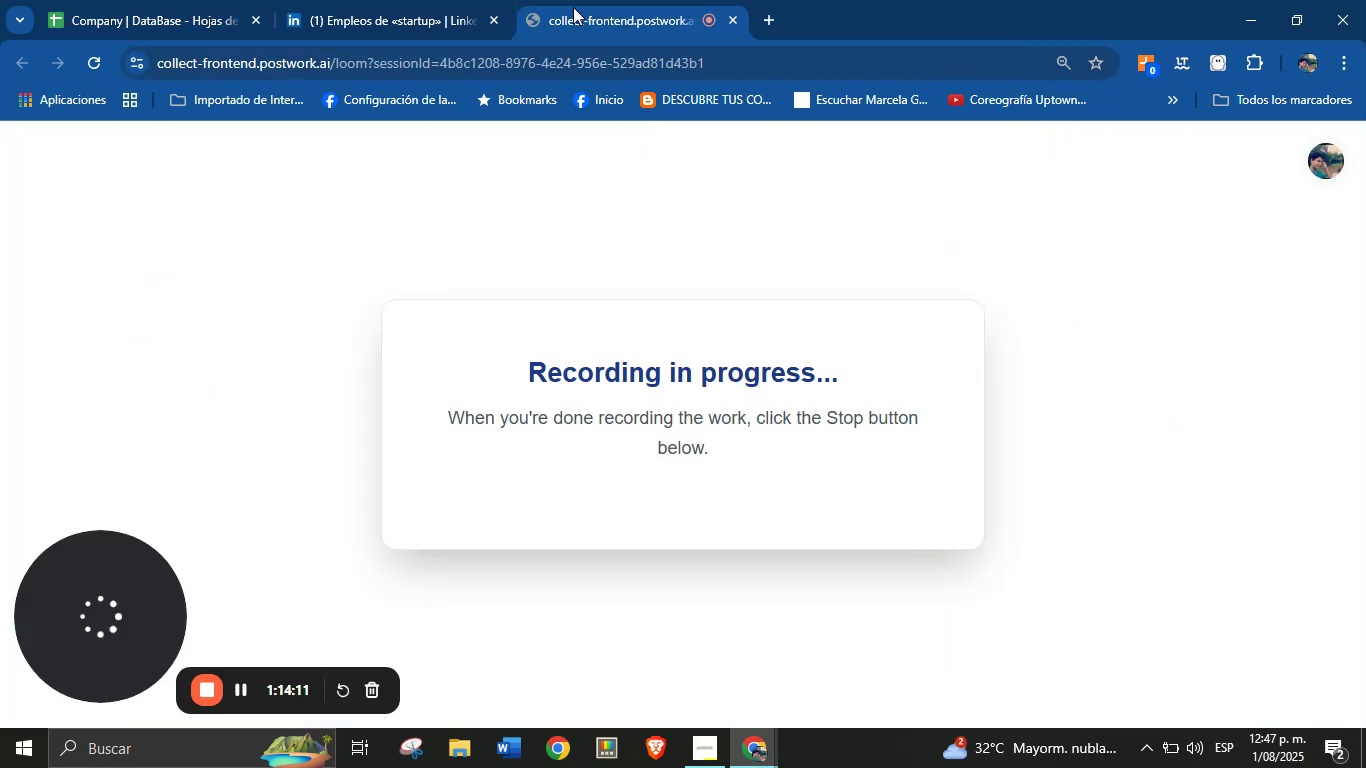 
left_click([431, 0])
 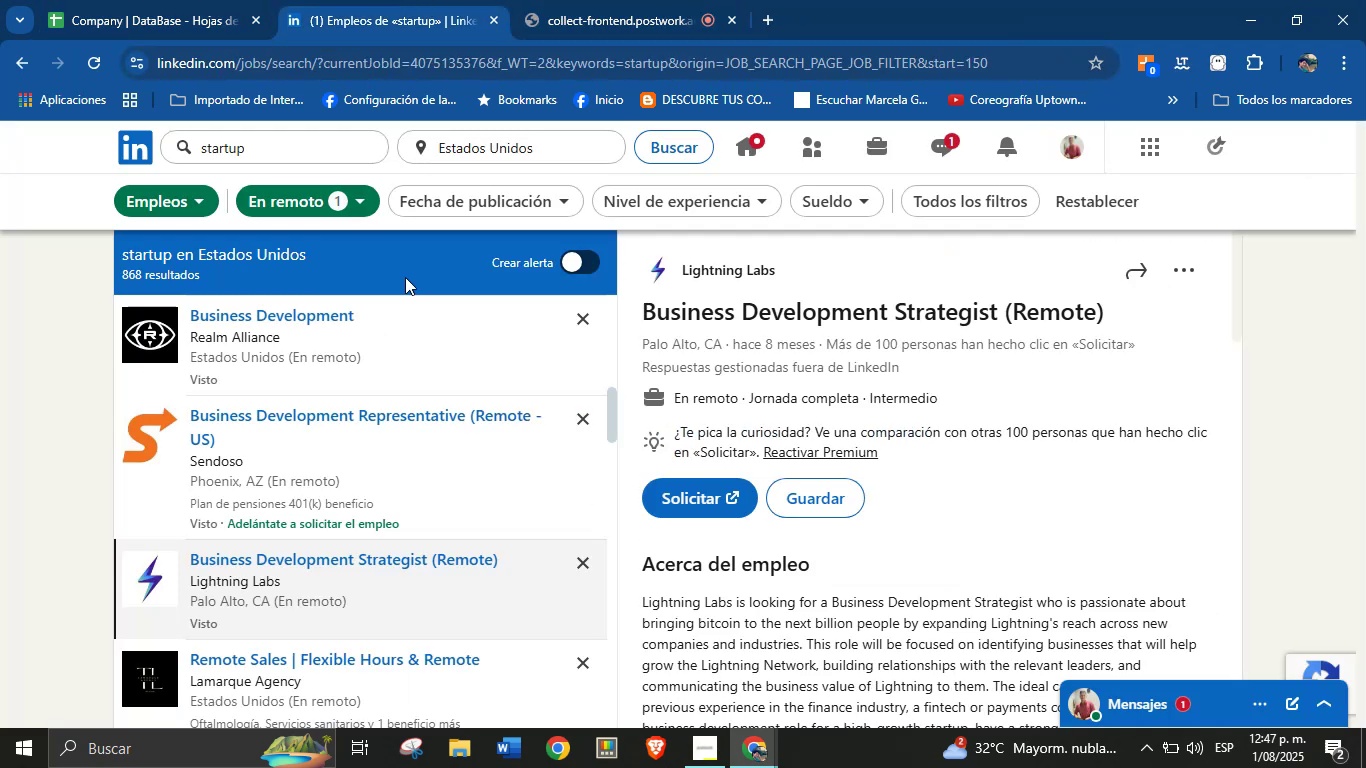 
scroll: coordinate [369, 401], scroll_direction: down, amount: 1.0
 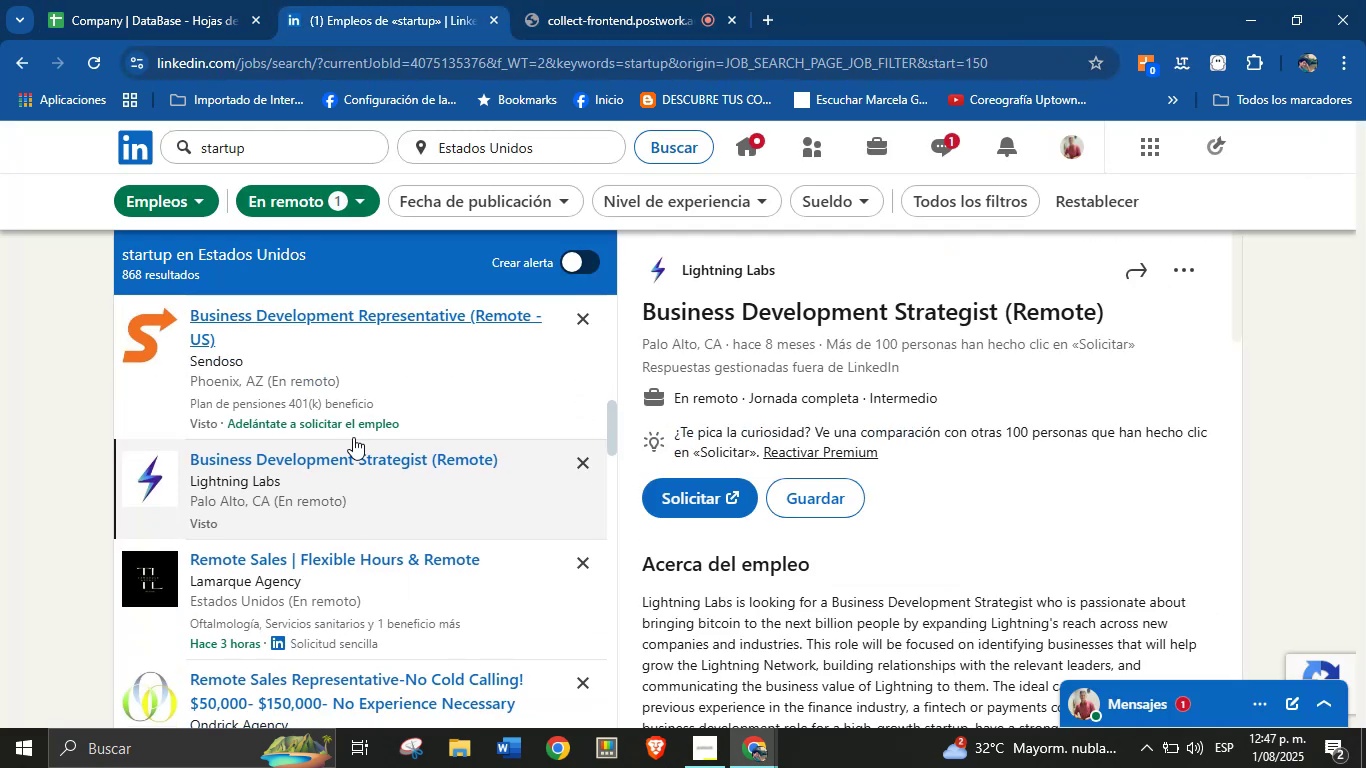 
left_click([347, 452])
 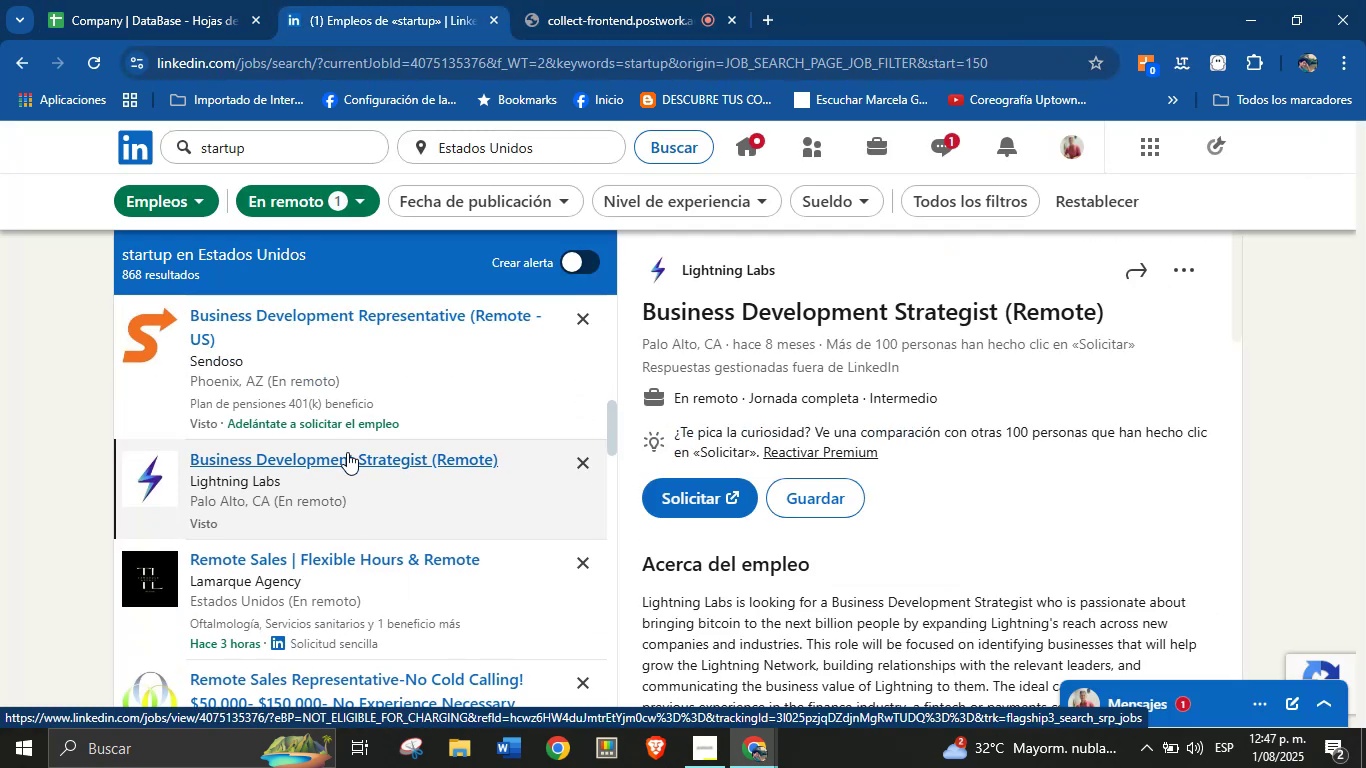 
wait(8.26)
 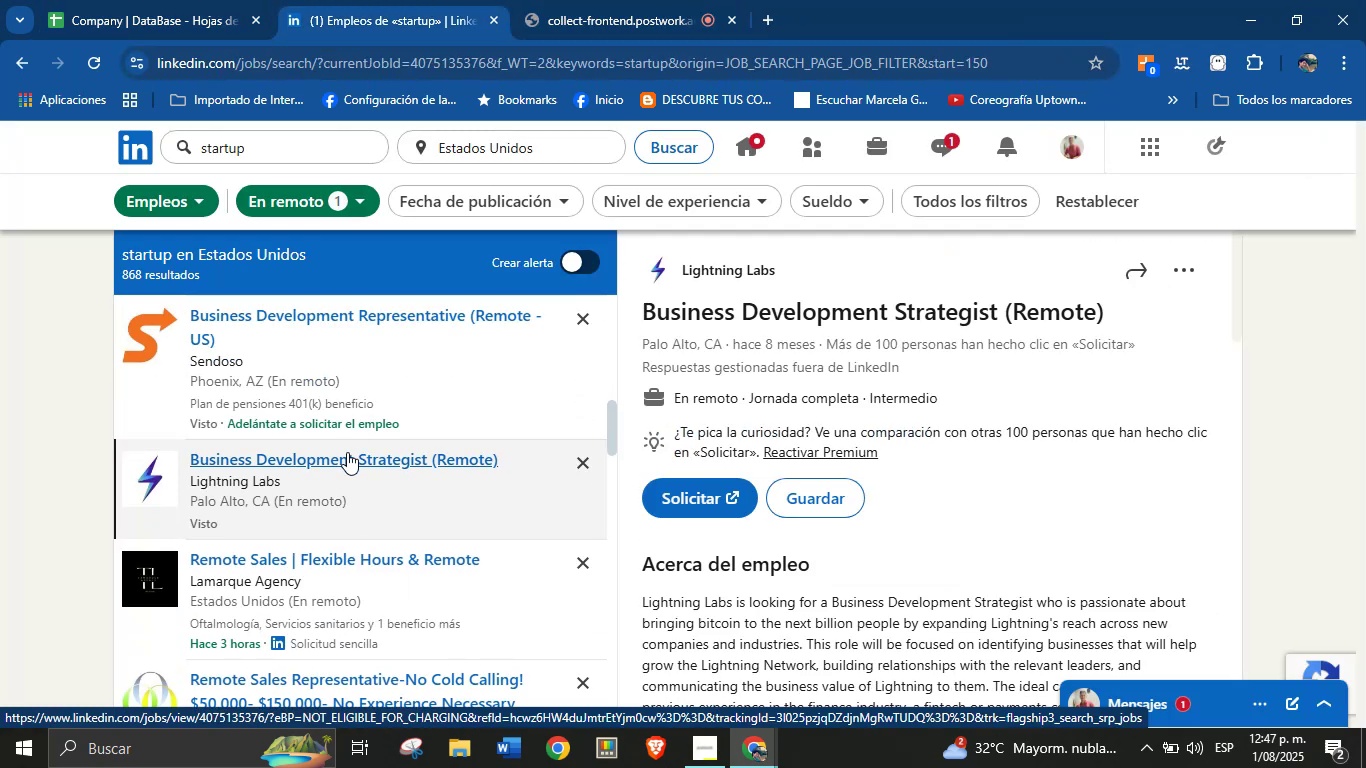 
right_click([753, 270])
 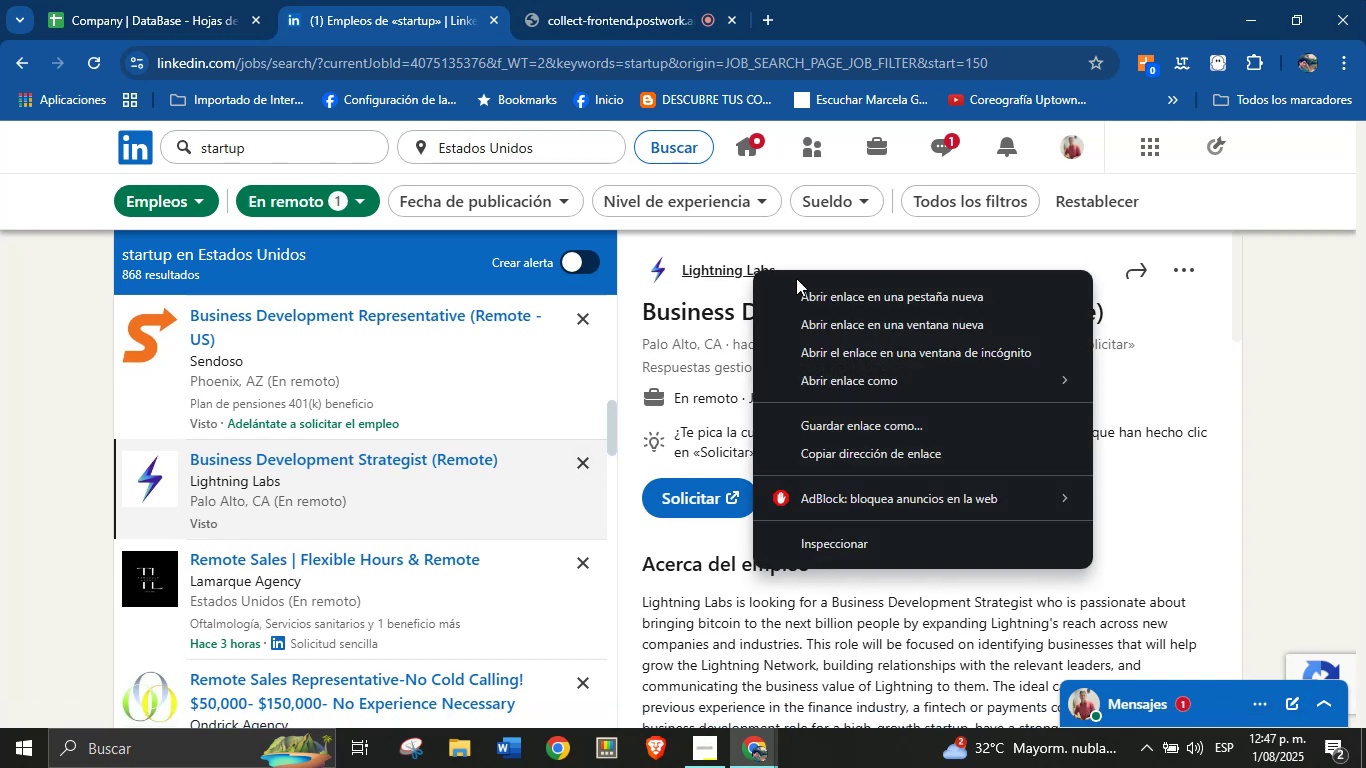 
left_click([820, 290])
 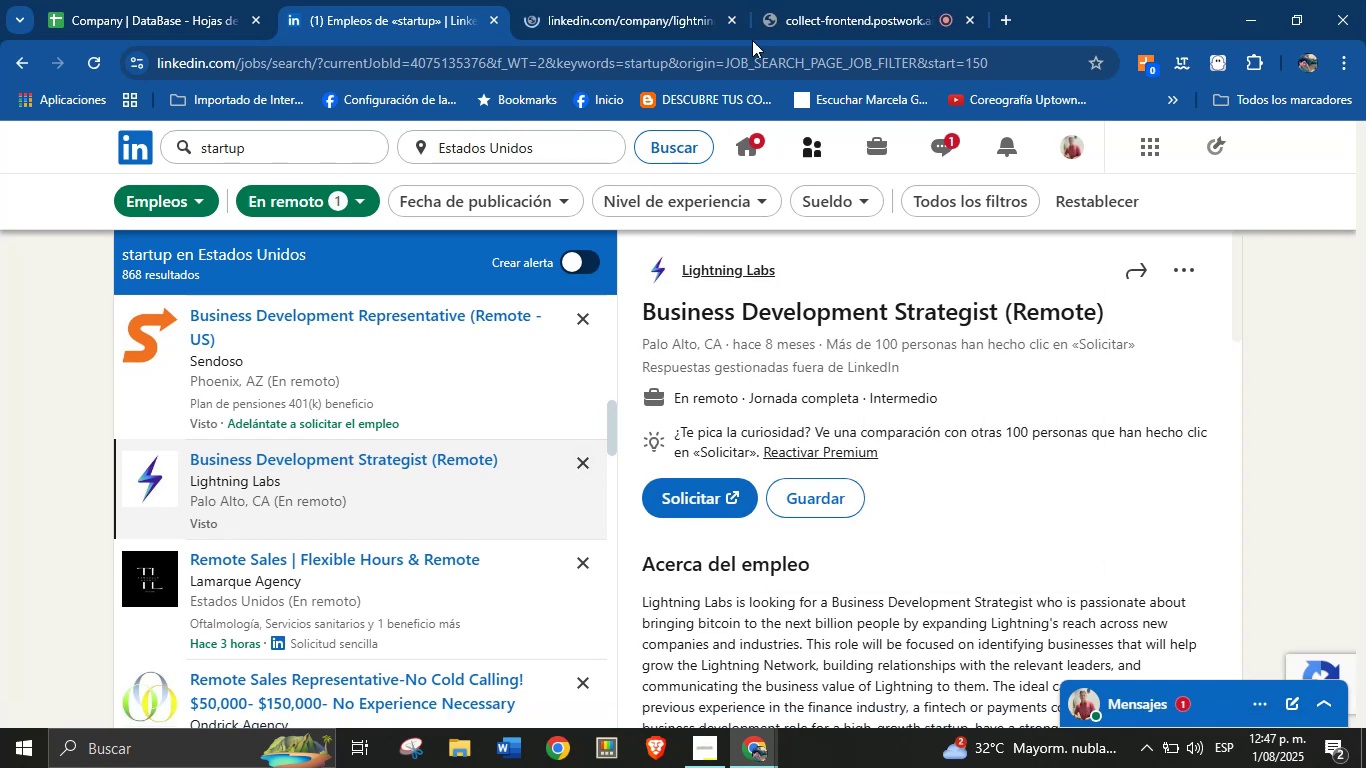 
left_click([678, 0])
 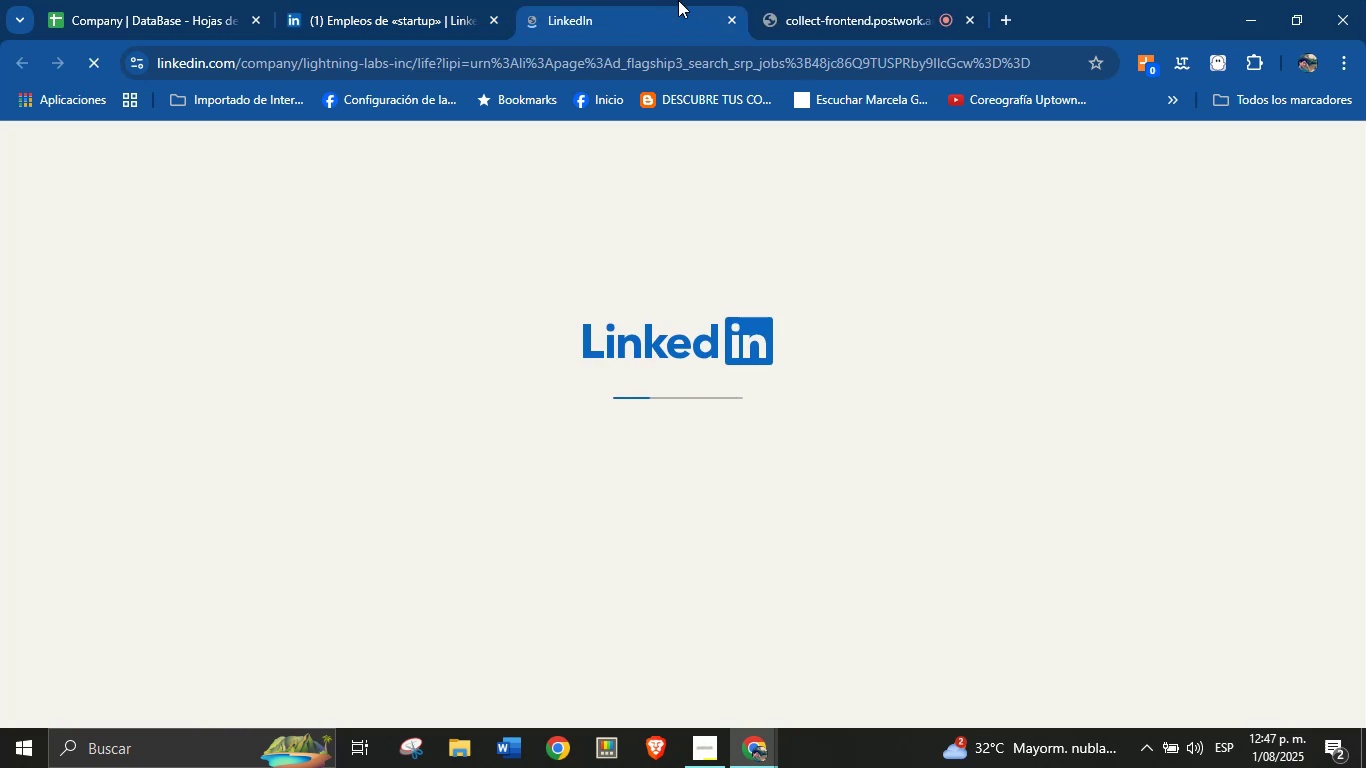 
wait(8.21)
 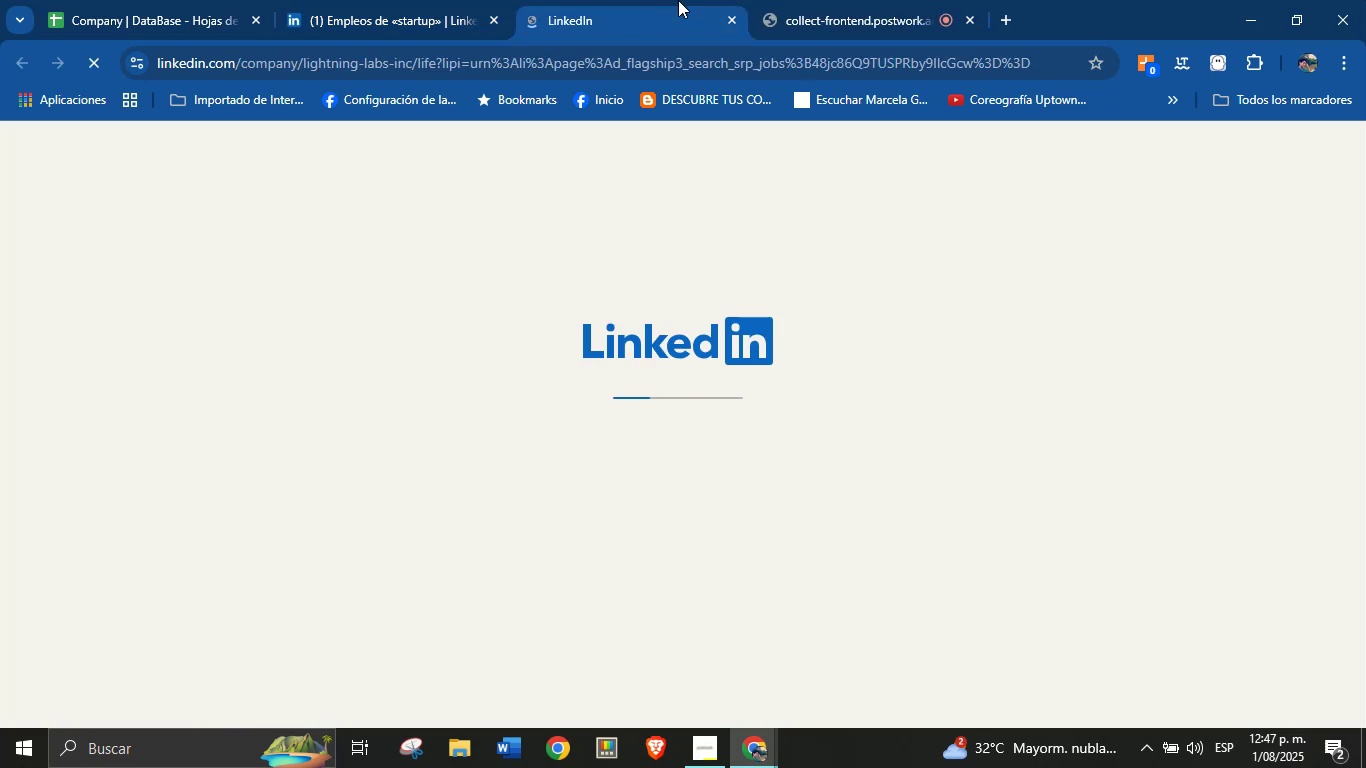 
left_click([481, 0])
 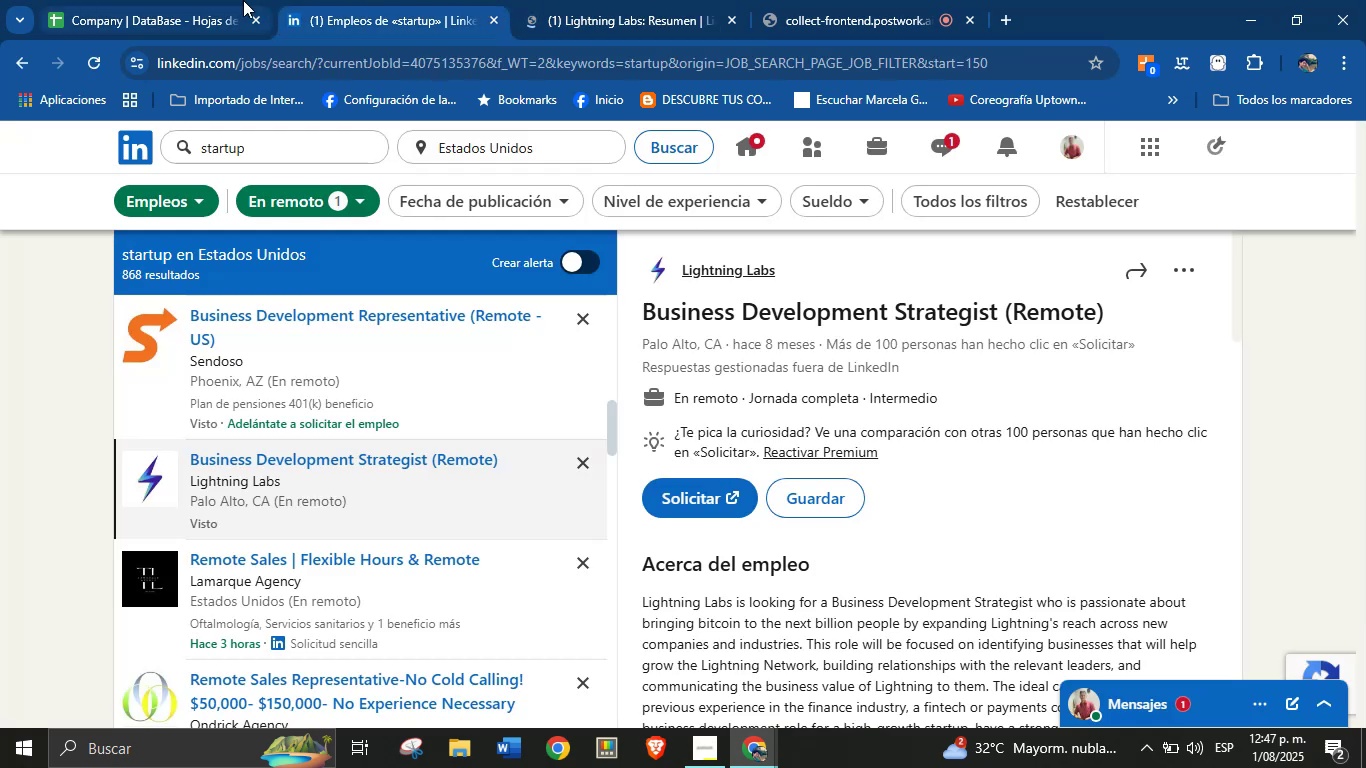 
double_click([513, 12])
 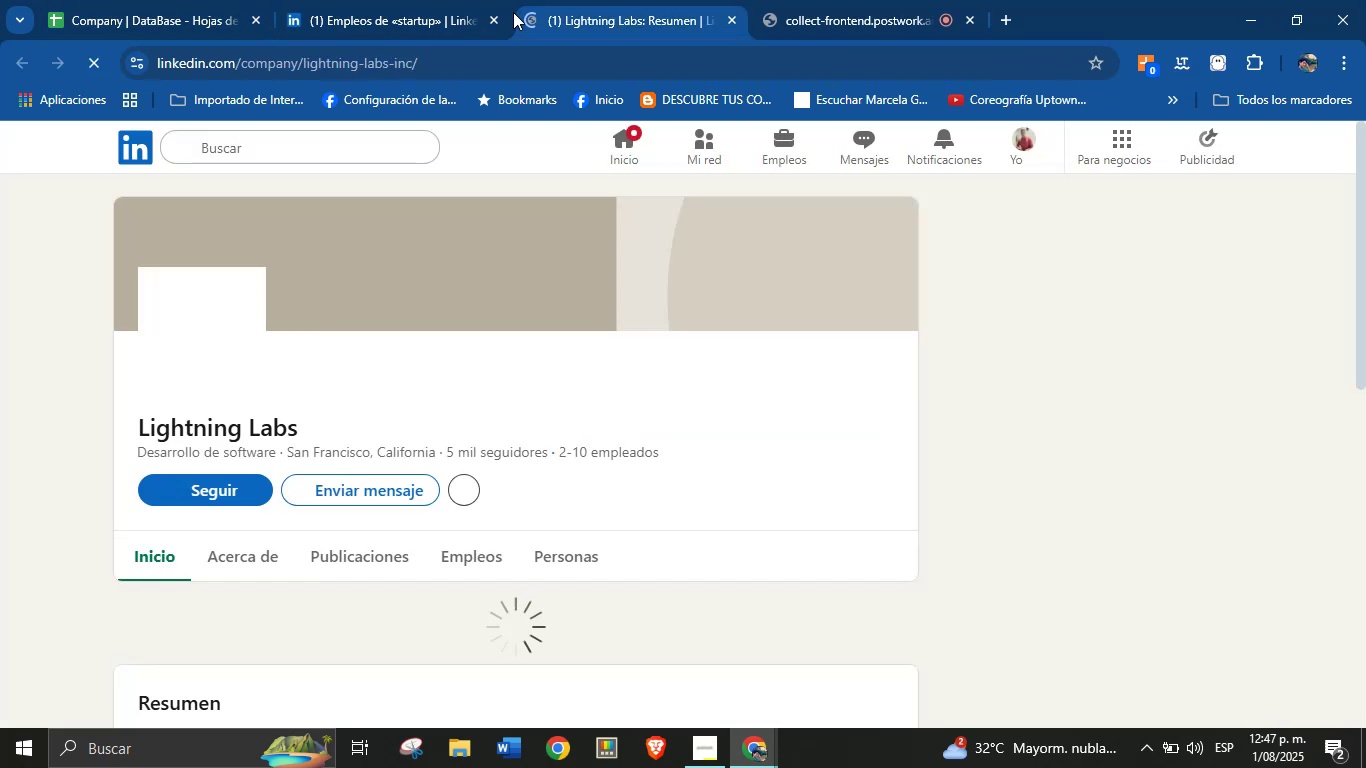 
left_click([481, 0])
 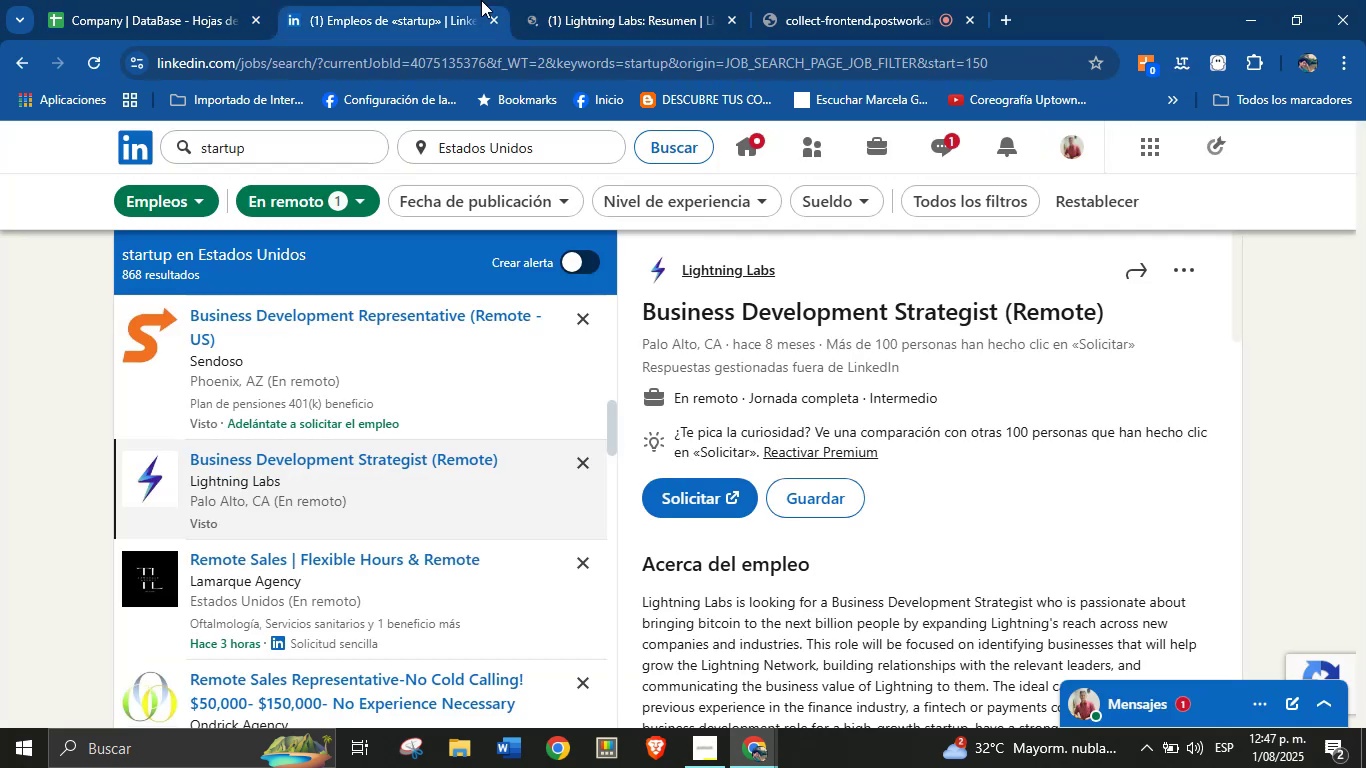 
double_click([624, 0])
 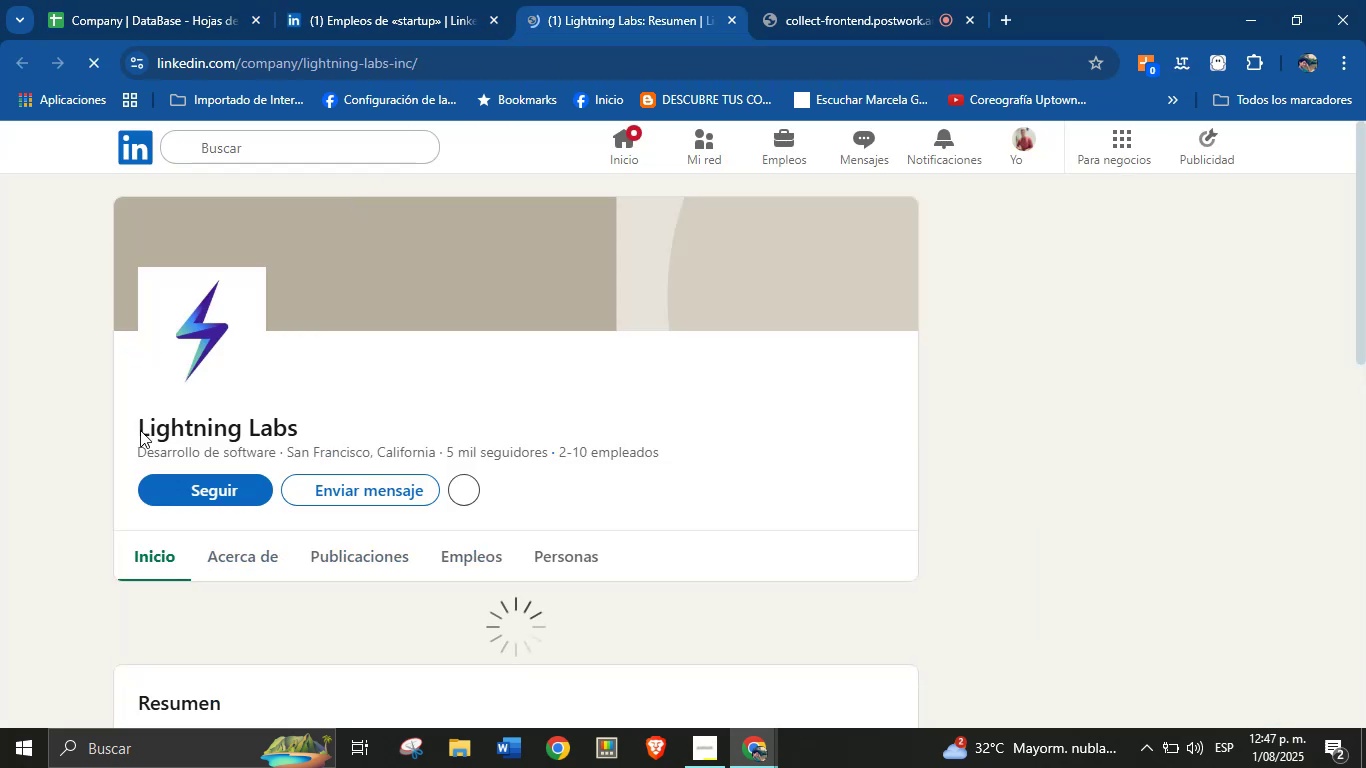 
key(Control+C)
 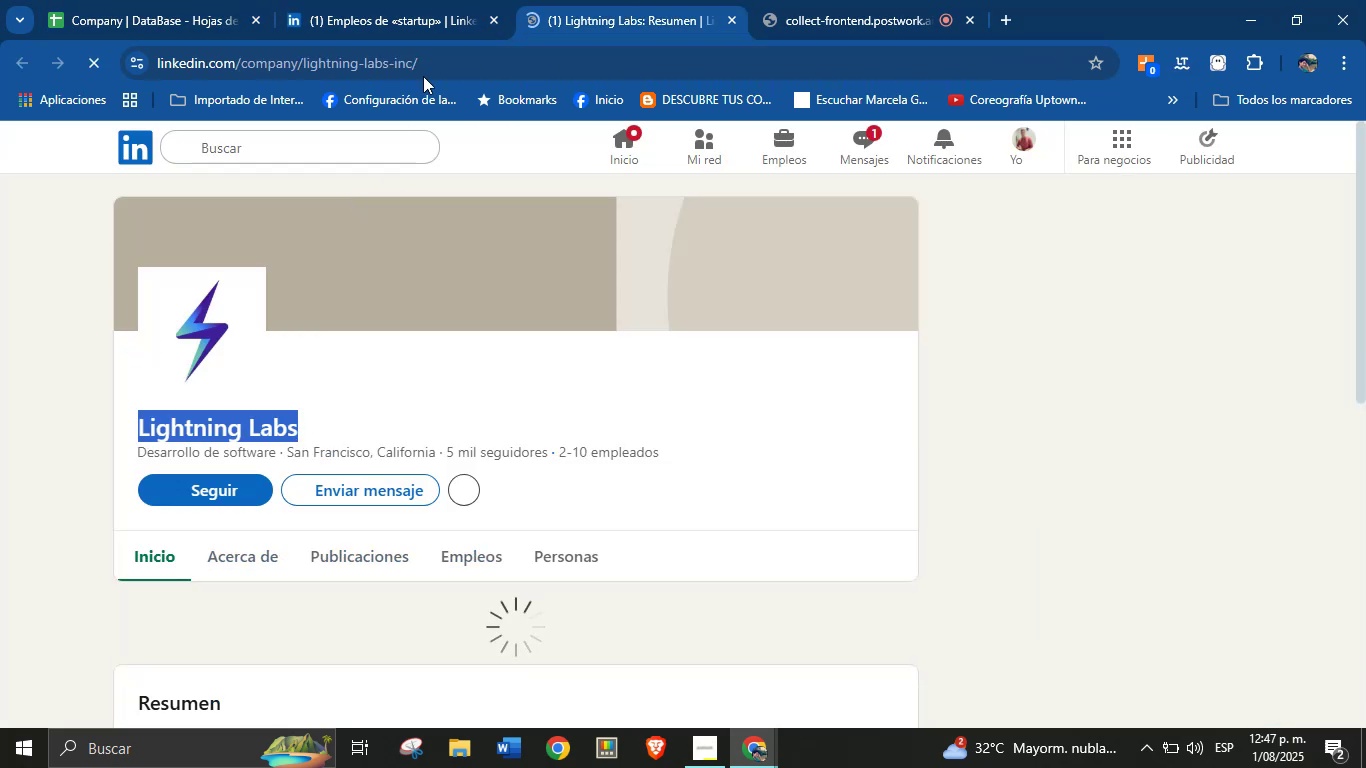 
left_click([451, 0])
 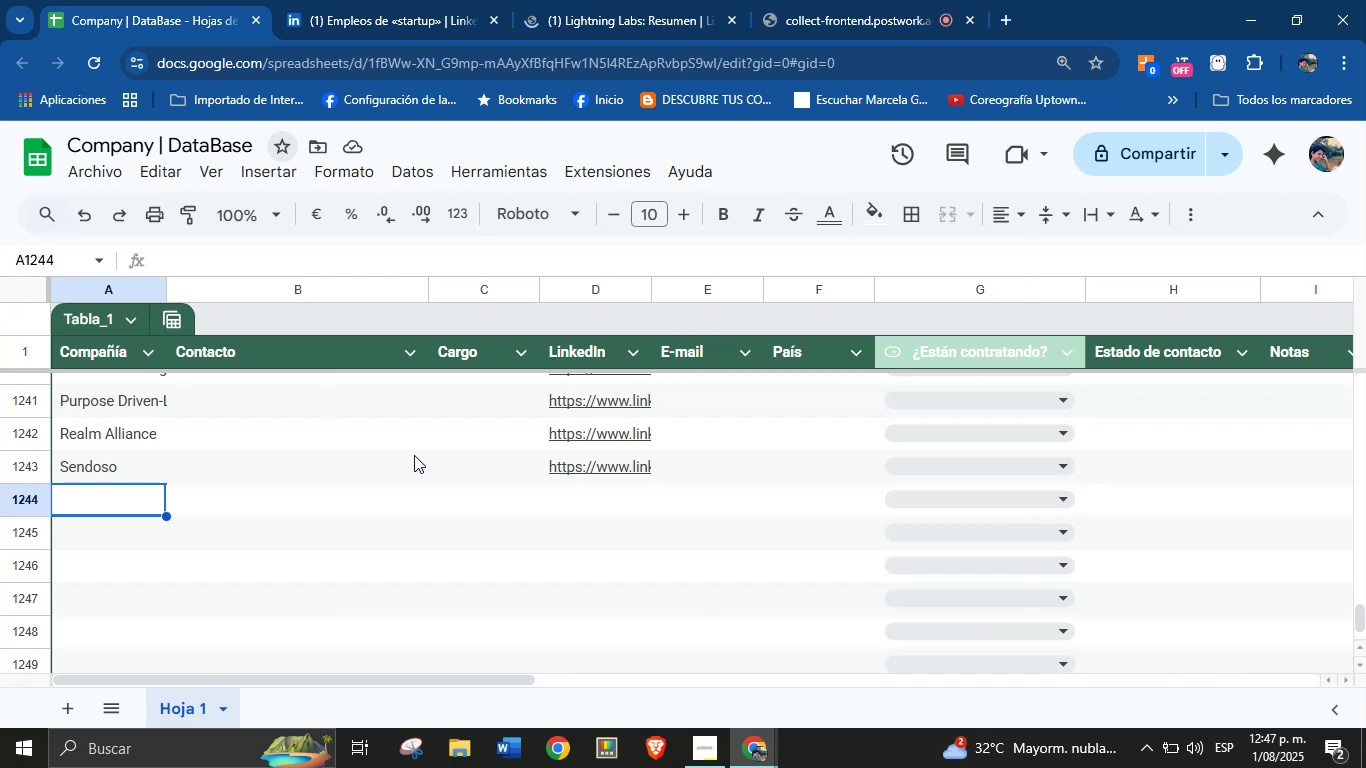 
left_click([91, 501])
 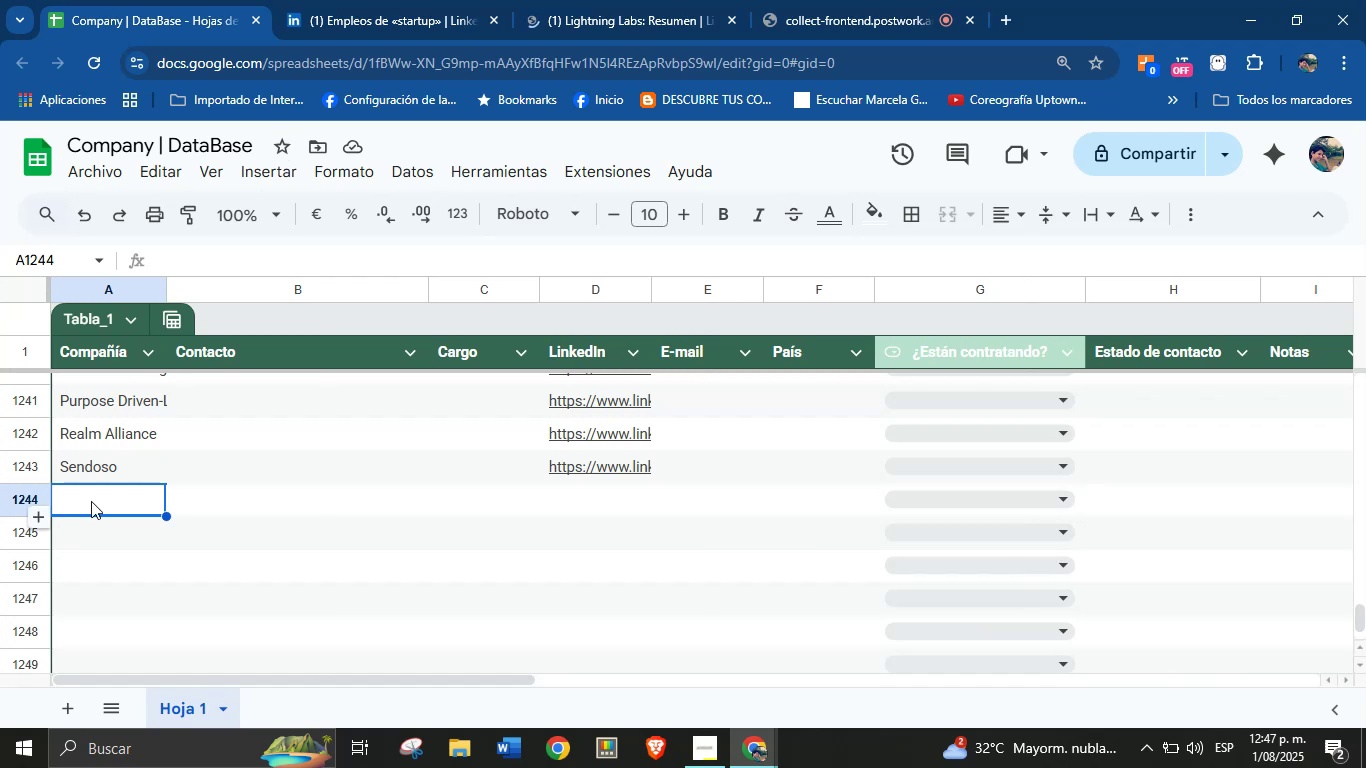 
key(Control+V)
 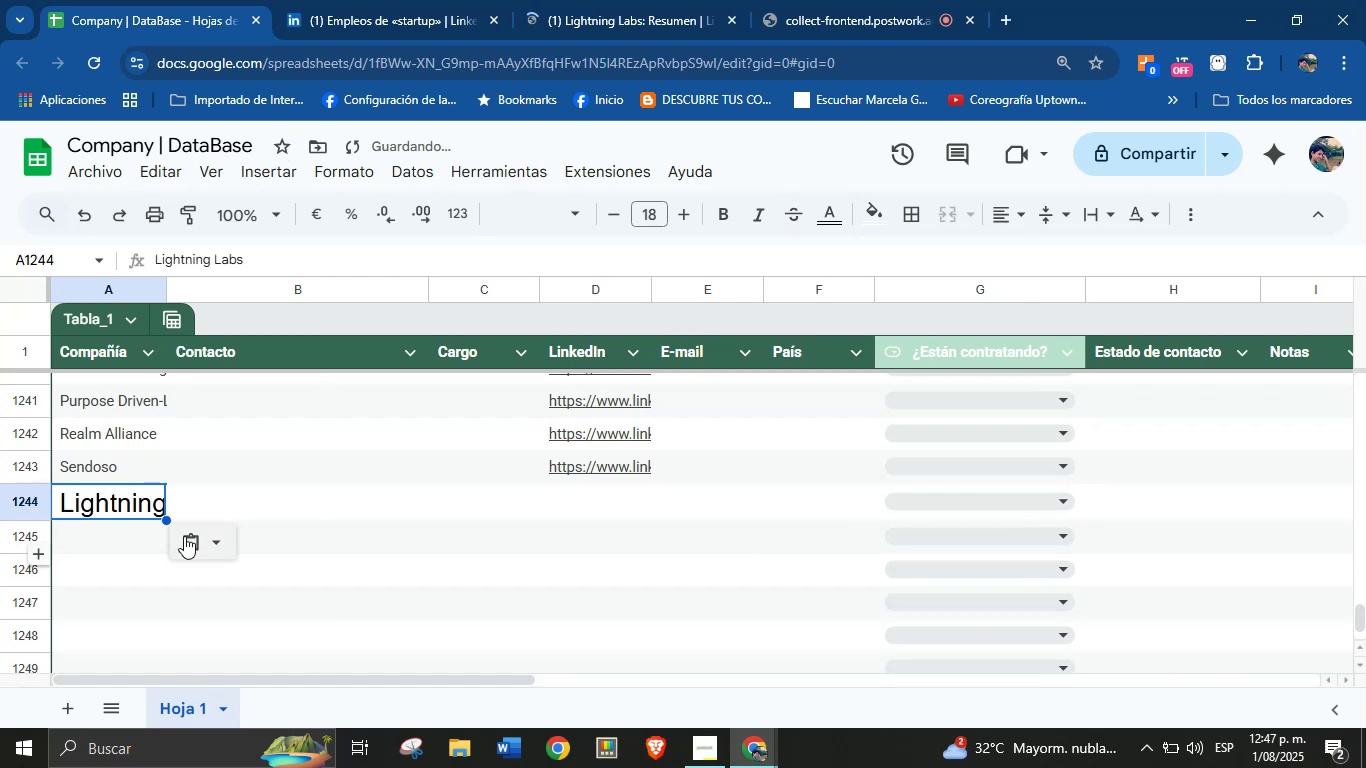 
left_click([231, 545])
 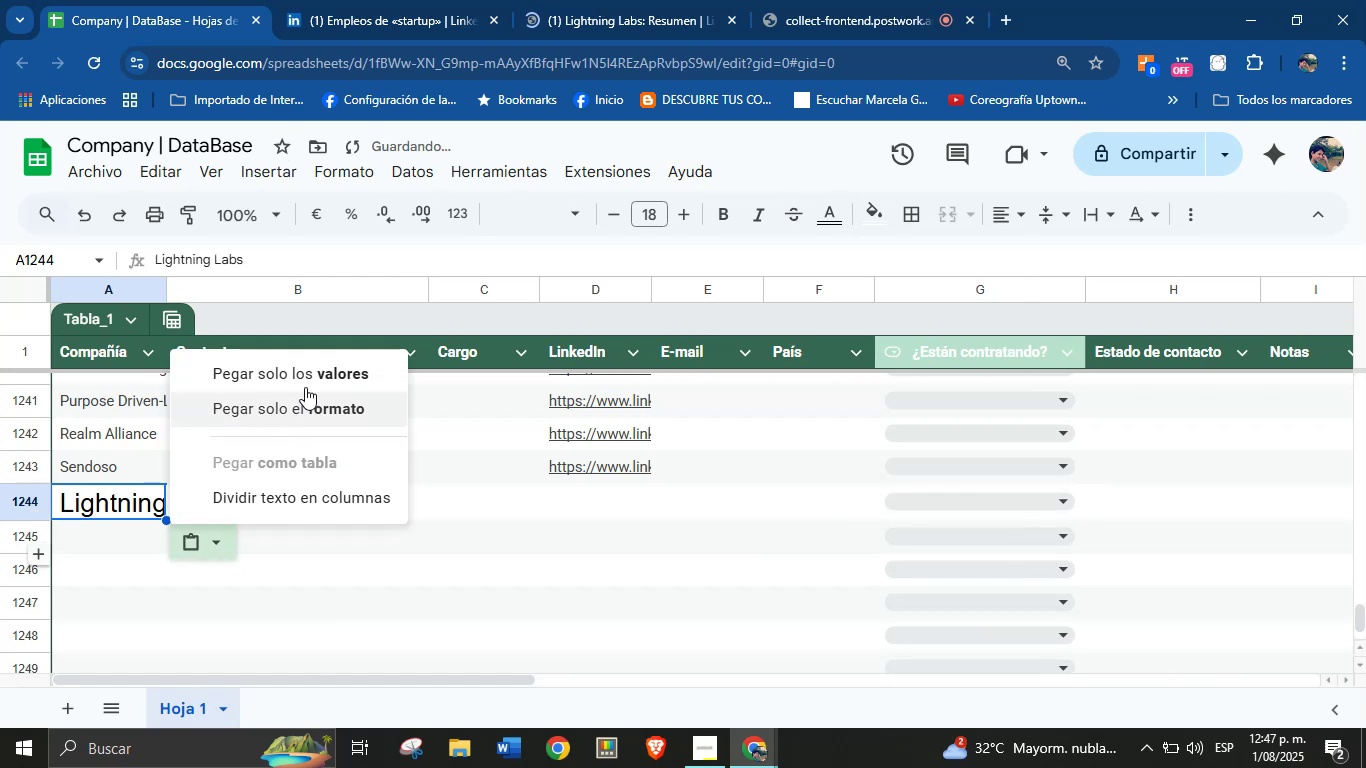 
left_click([312, 369])
 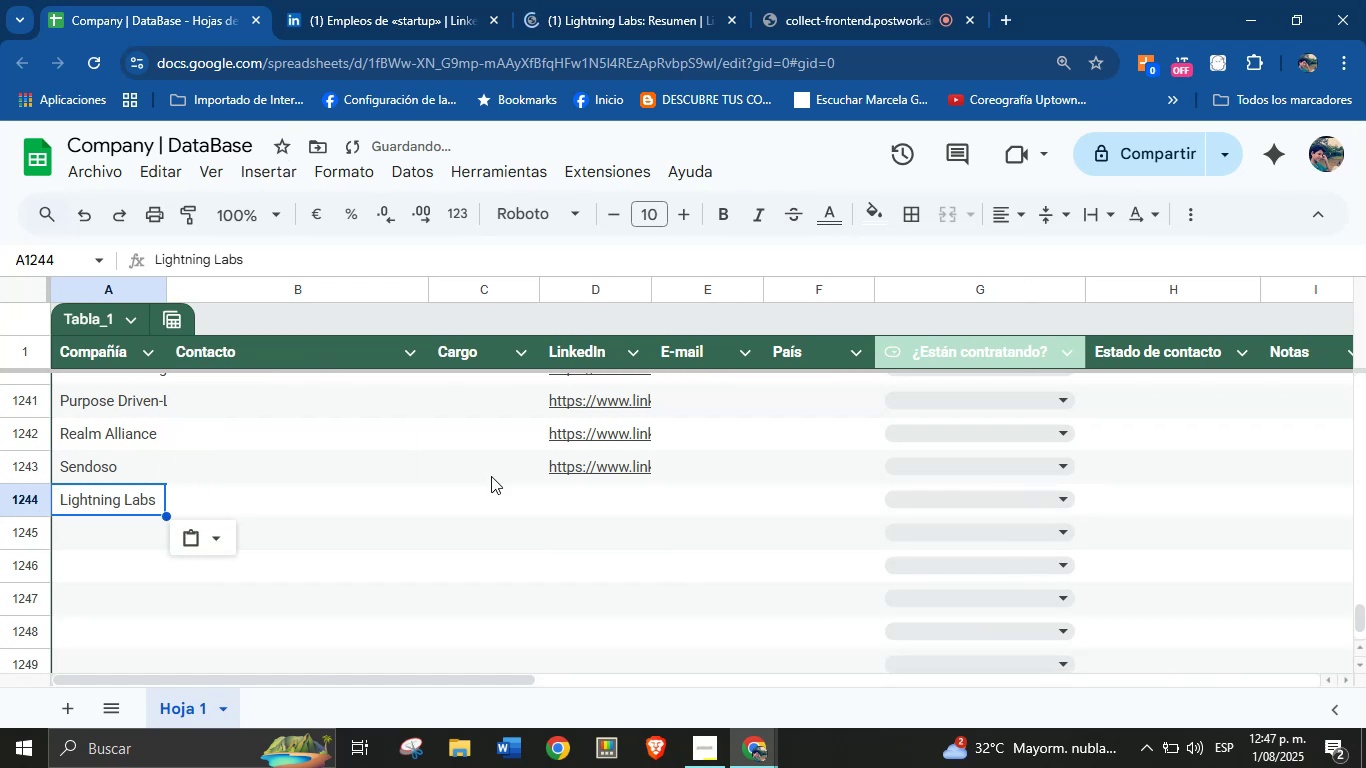 
left_click([587, 506])
 